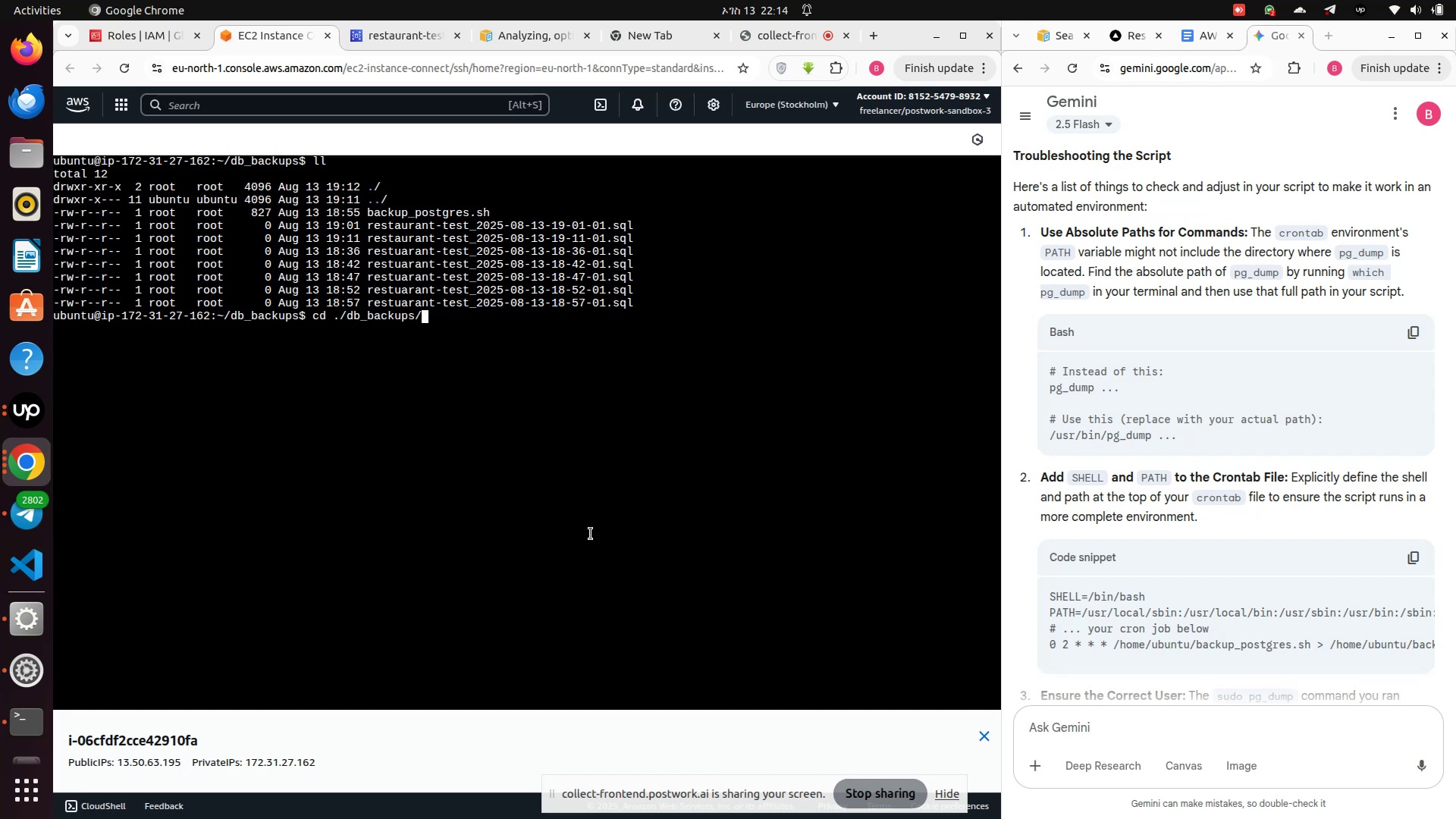 
key(ArrowUp)
 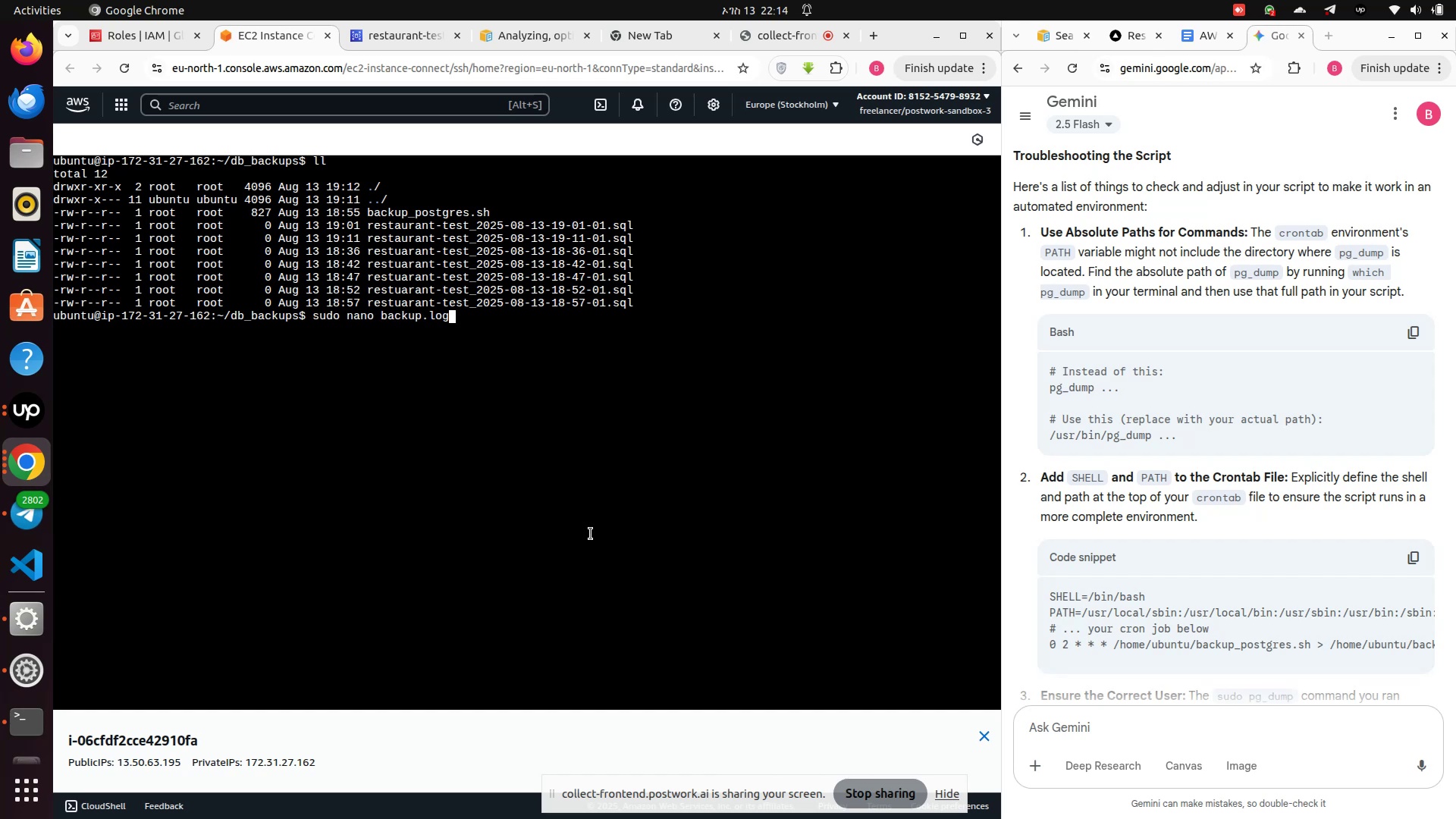 
key(ArrowUp)
 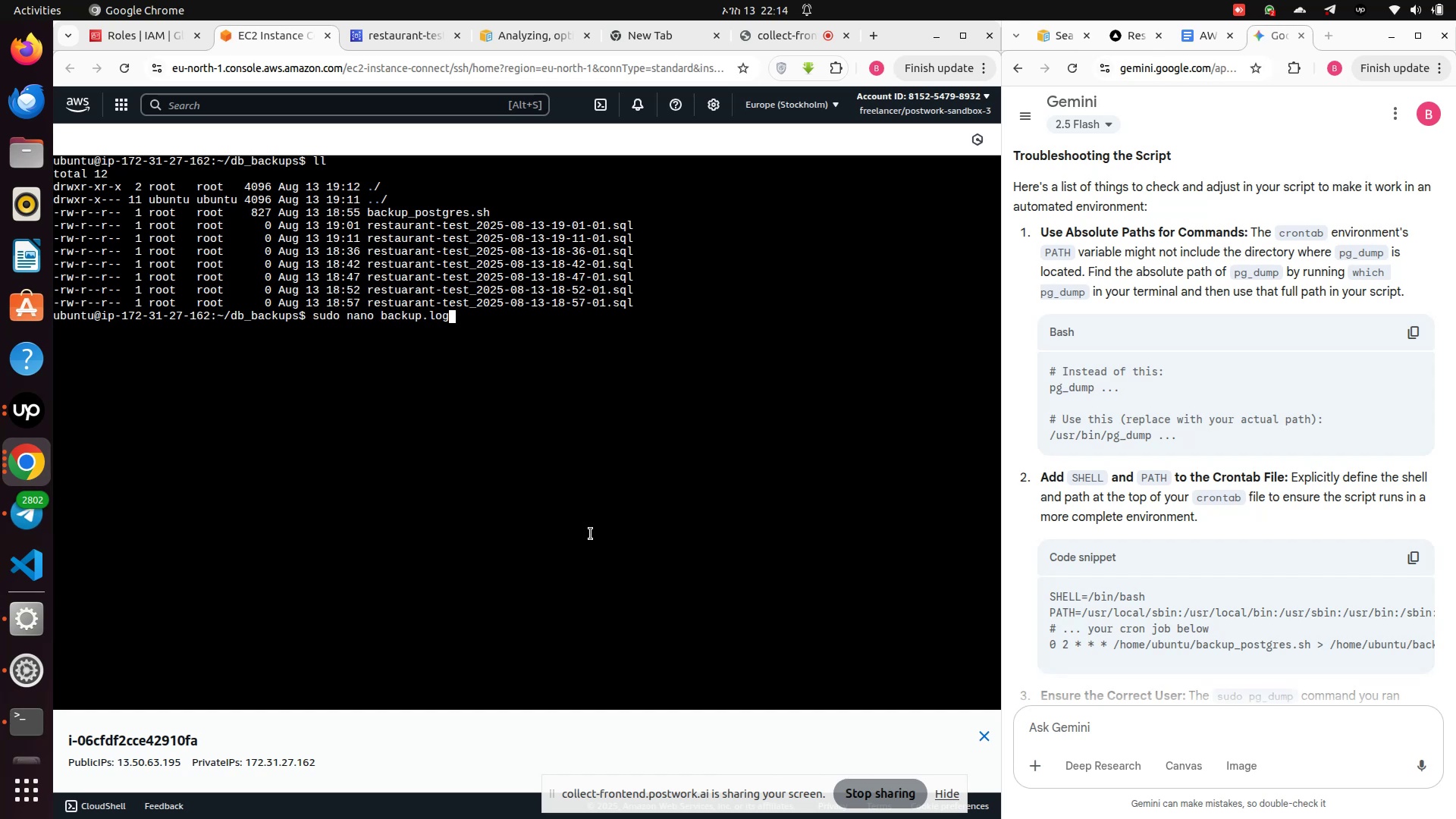 
key(ArrowUp)
 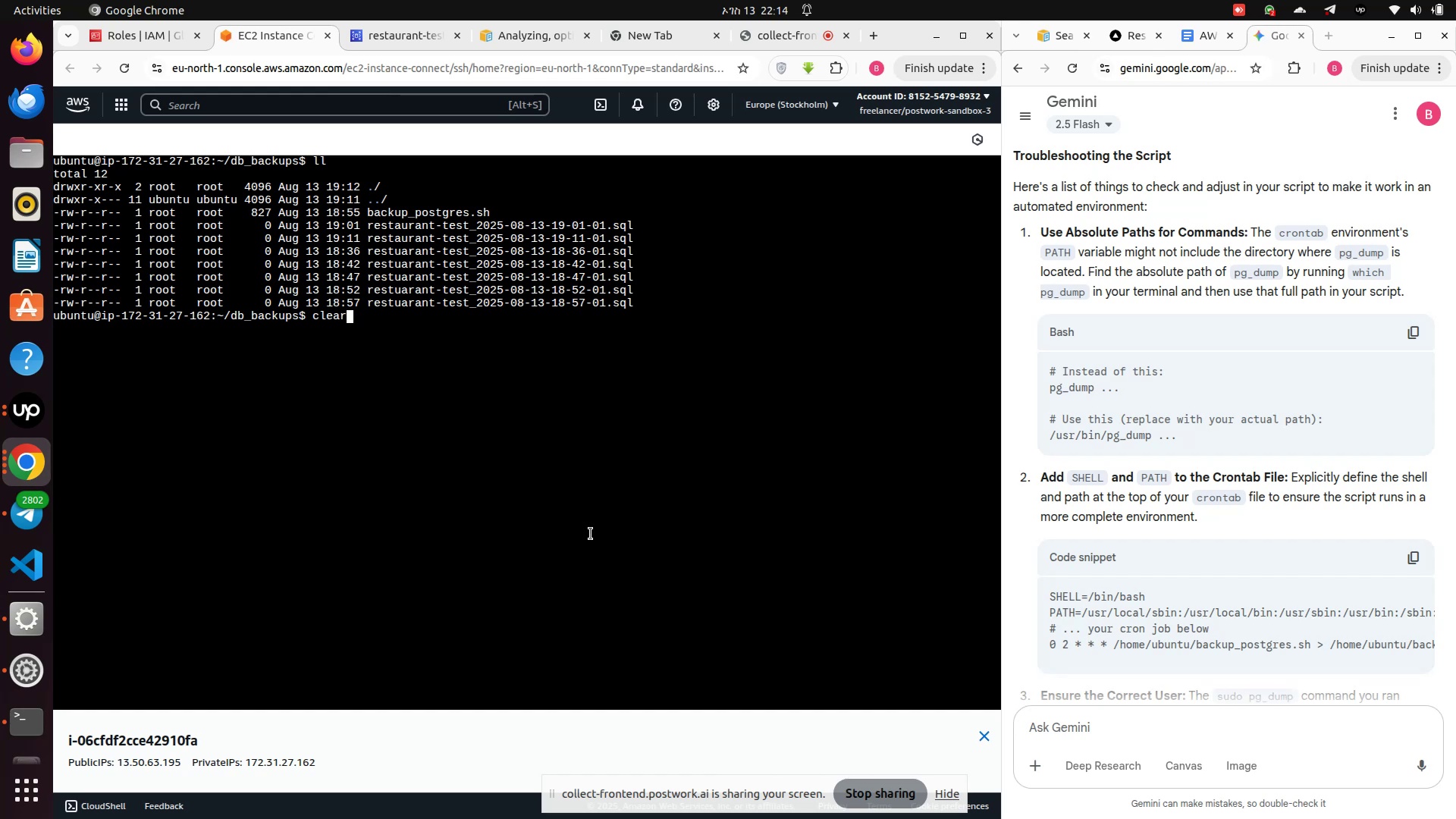 
key(ArrowDown)
 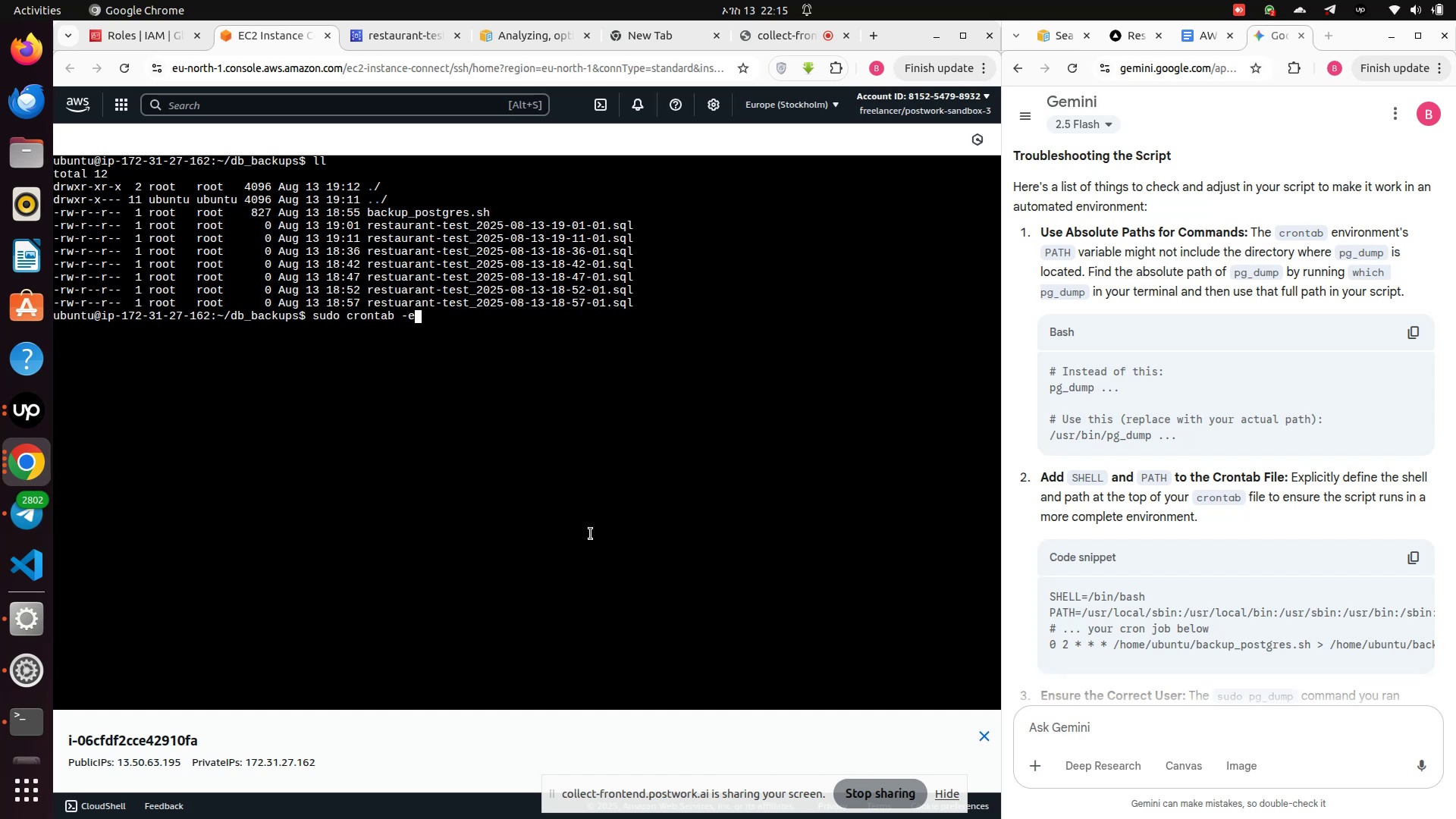 
wait(29.53)
 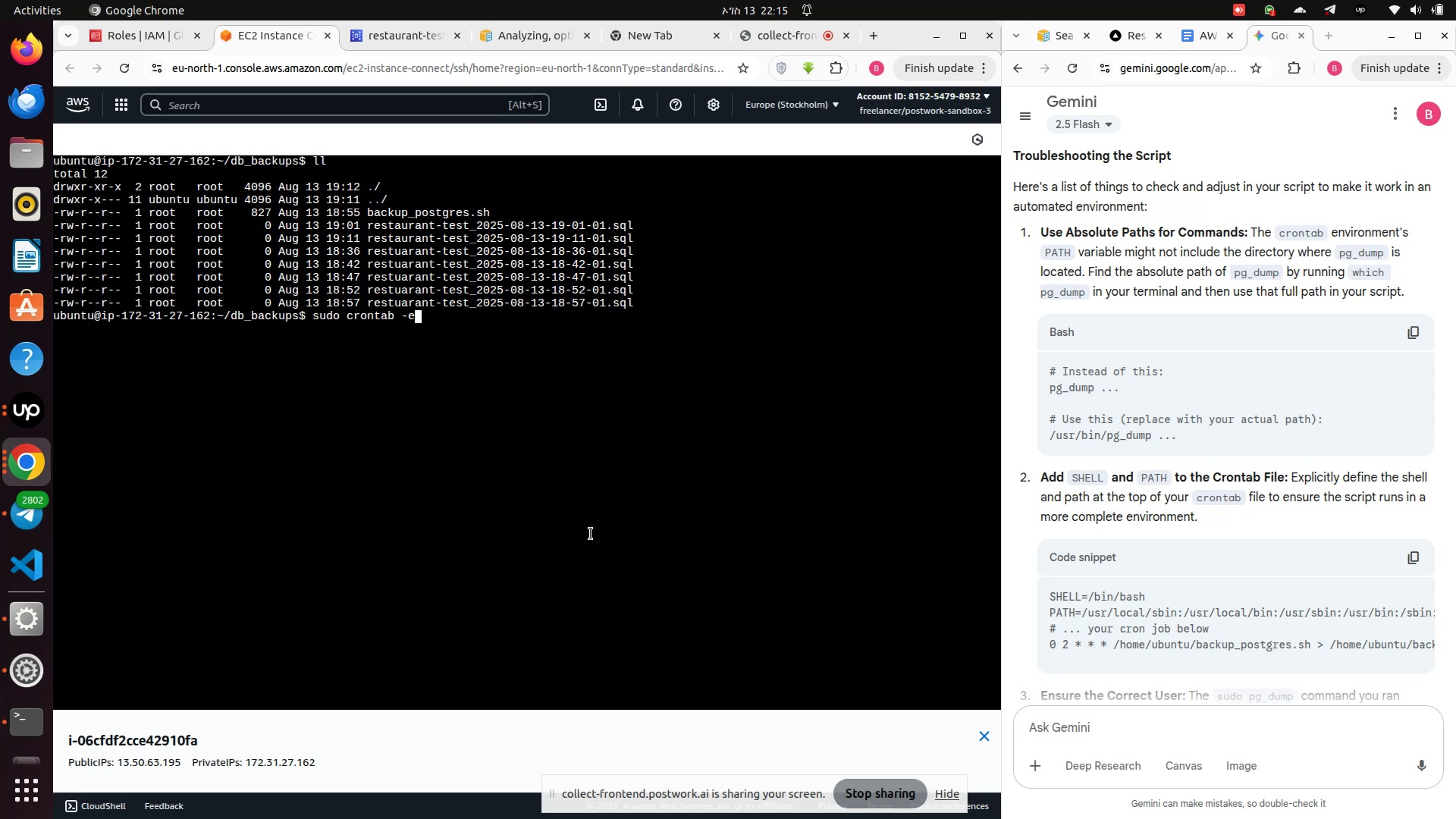 
key(Backspace)
key(Backspace)
key(Backspace)
type(llll)
 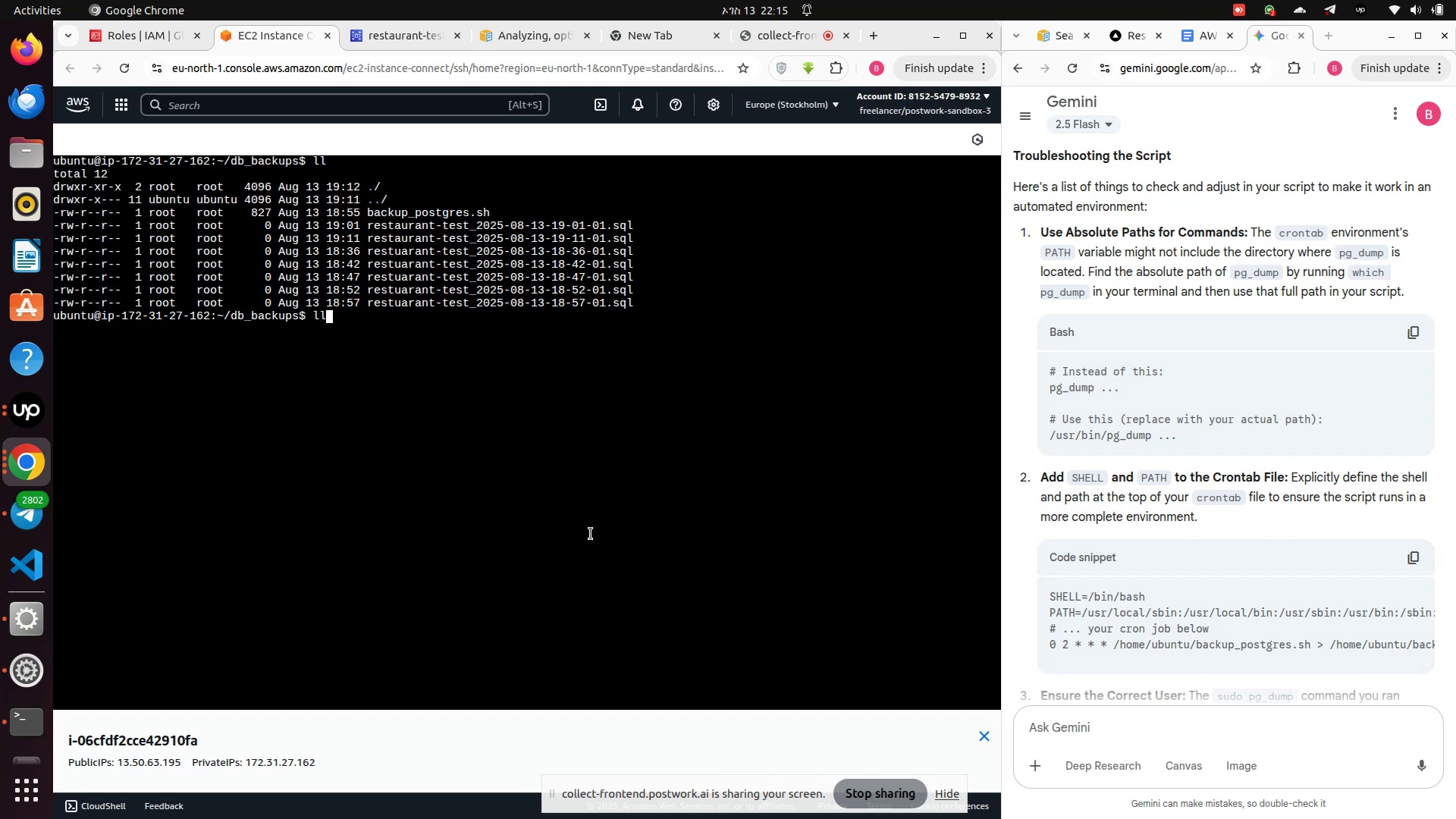 
key(Enter)
 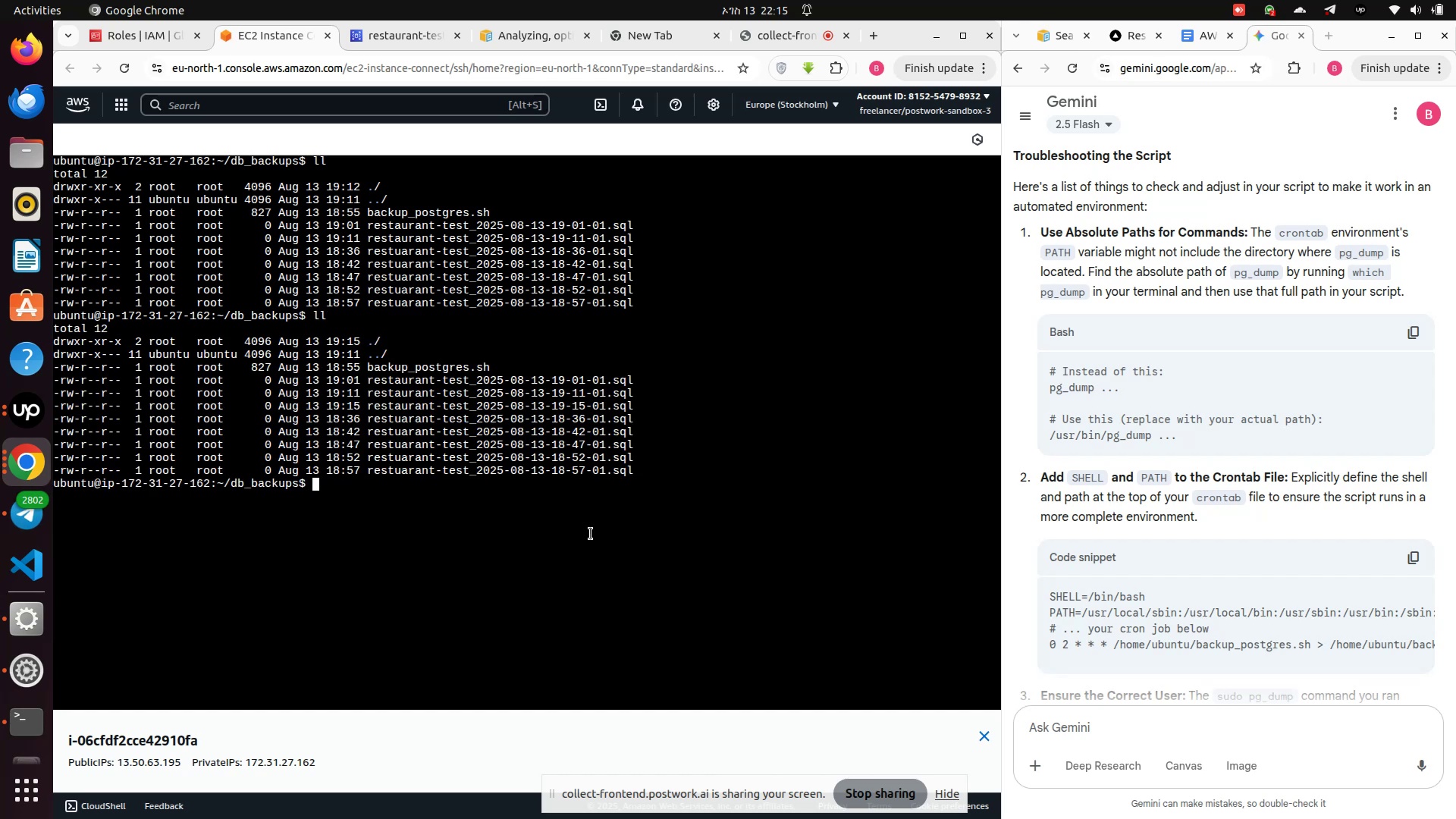 
type(sudo na)
key(Tab)
key(Tab)
type(no)
key(Tab)
type(r)
key(Tab)
type(a)
key(Tab)
type(15)
key(Tab)
 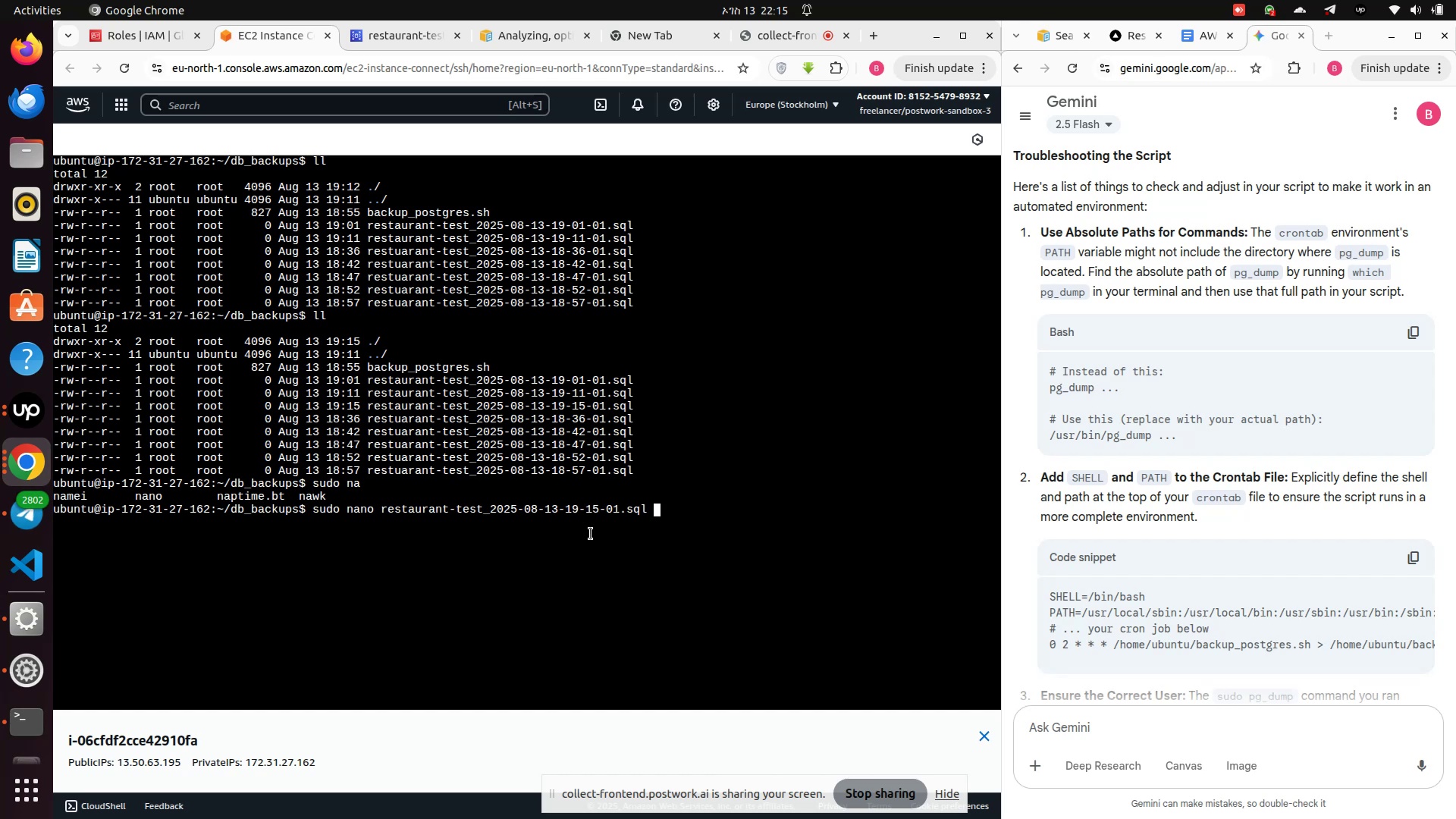 
key(Enter)
 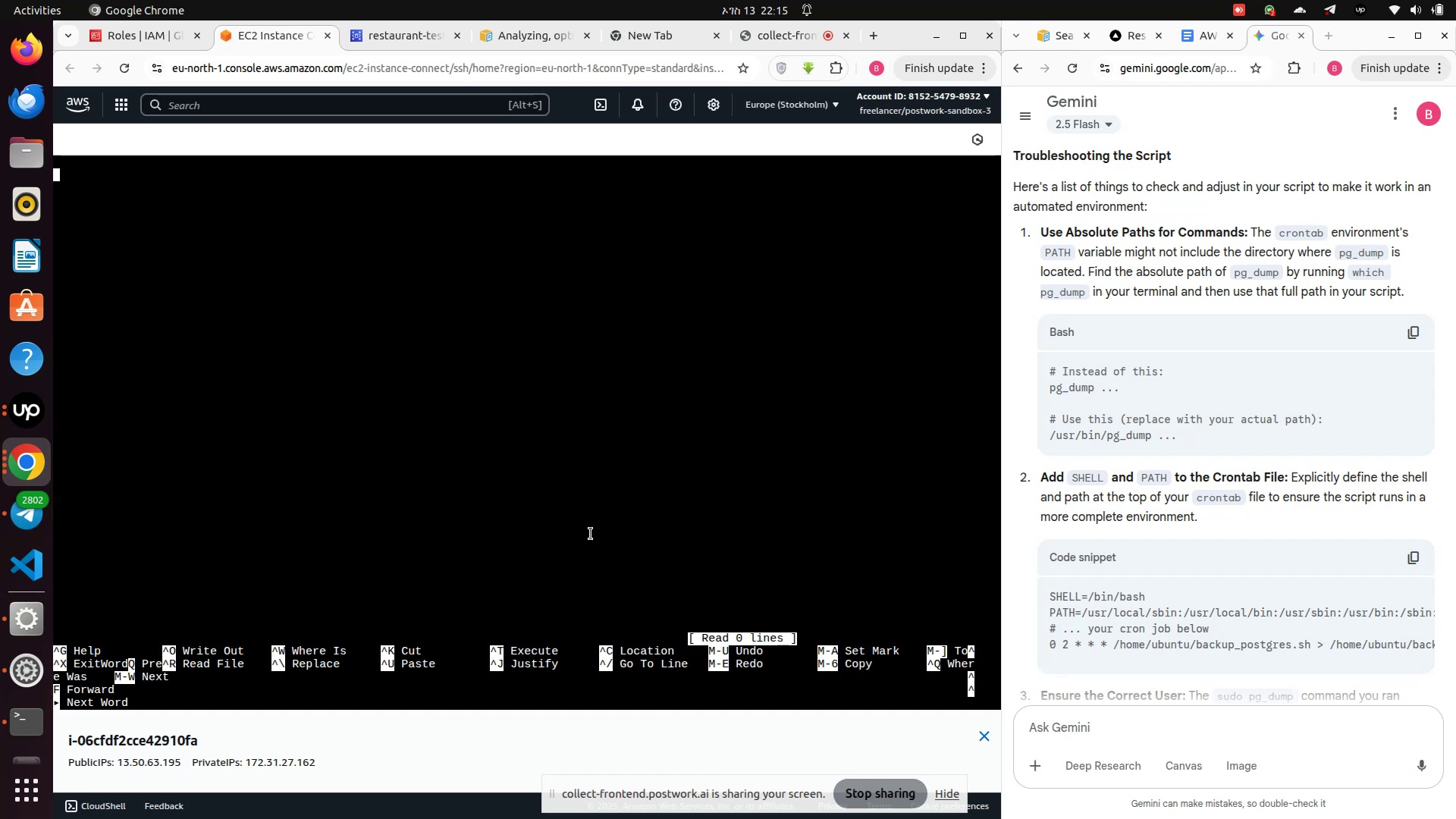 
scroll: coordinate [579, 527], scroll_direction: down, amount: 2.0
 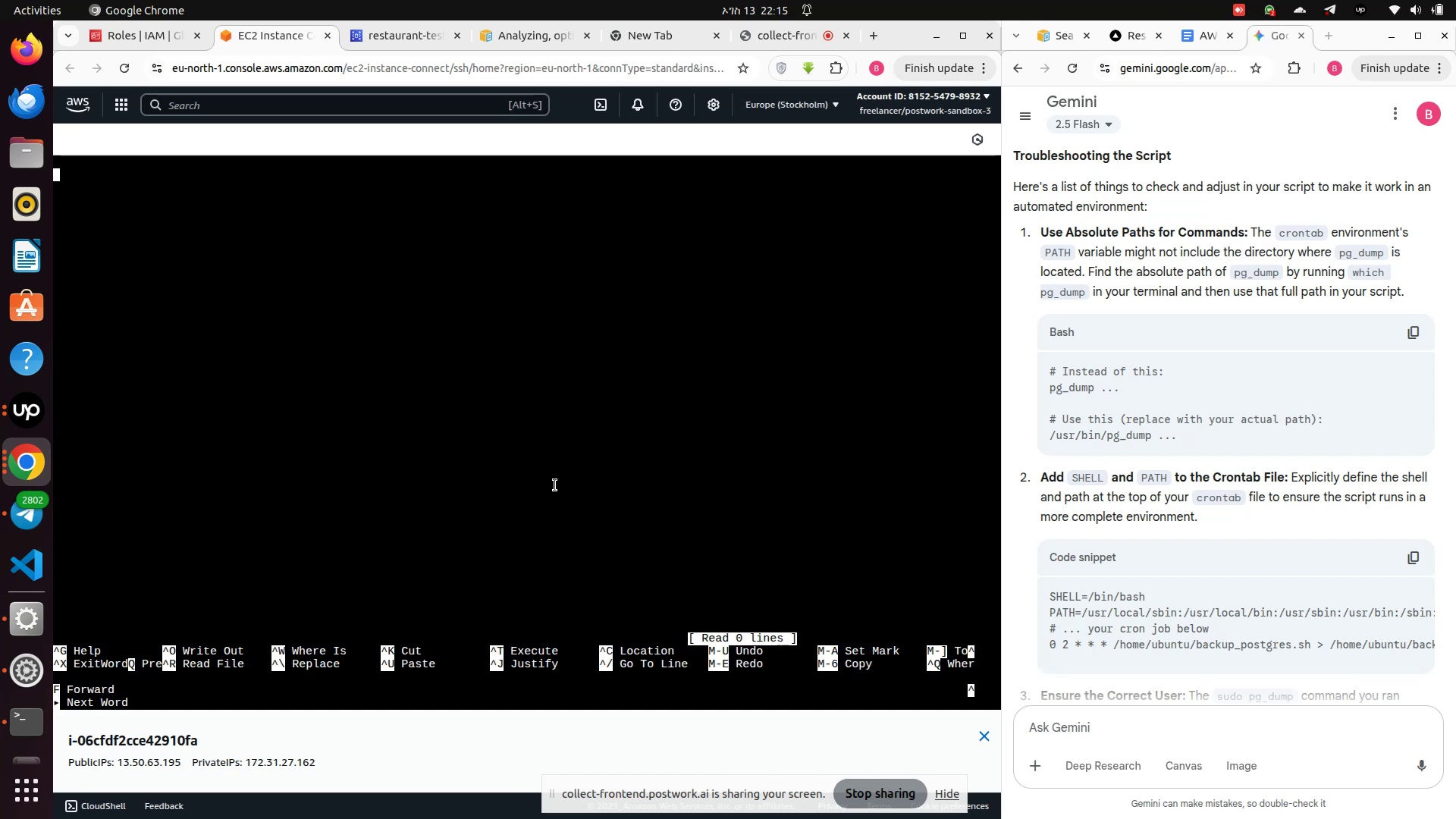 
hold_key(key=ArrowUp, duration=1.11)
 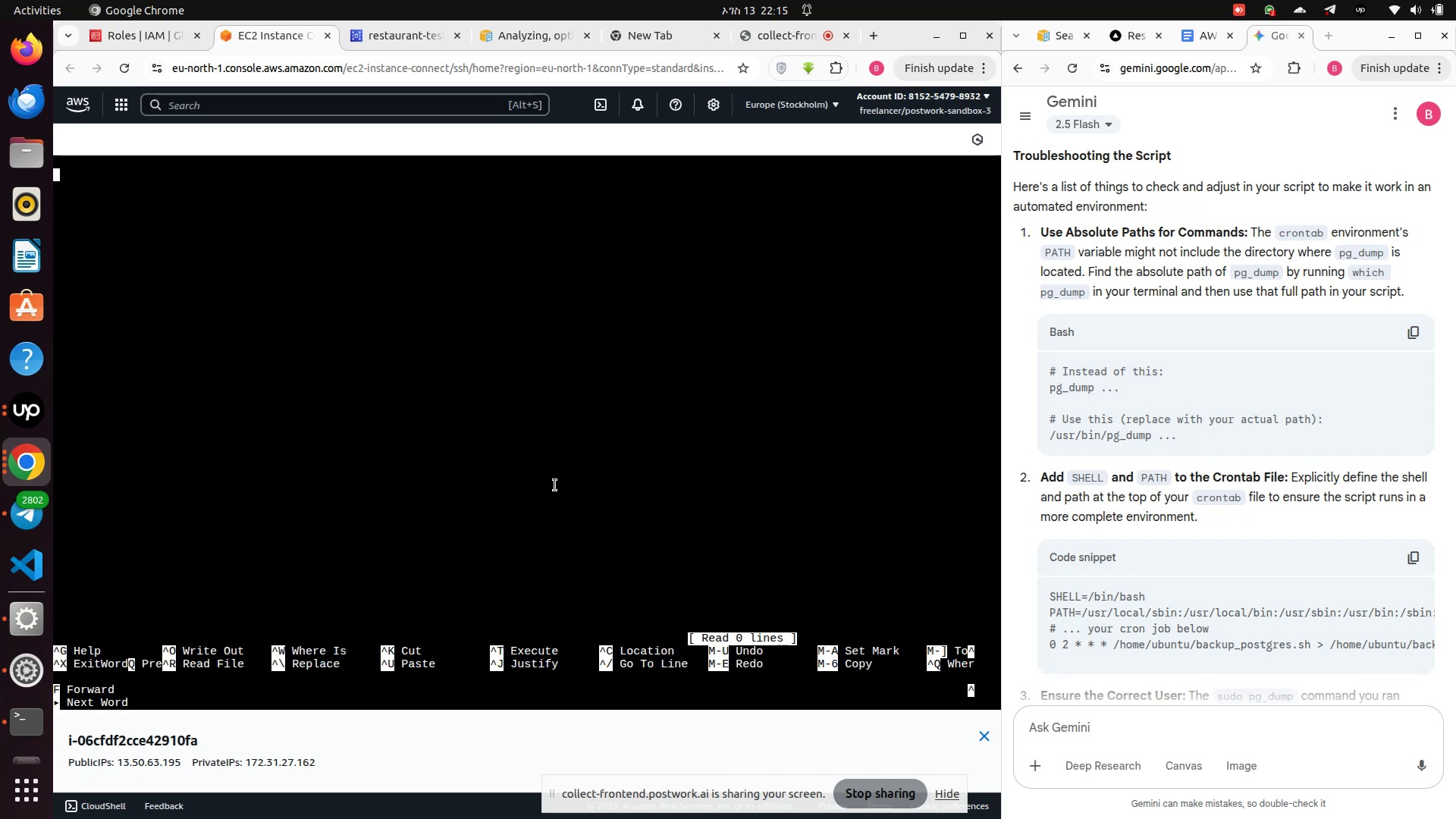 
hold_key(key=ArrowDown, duration=0.78)
 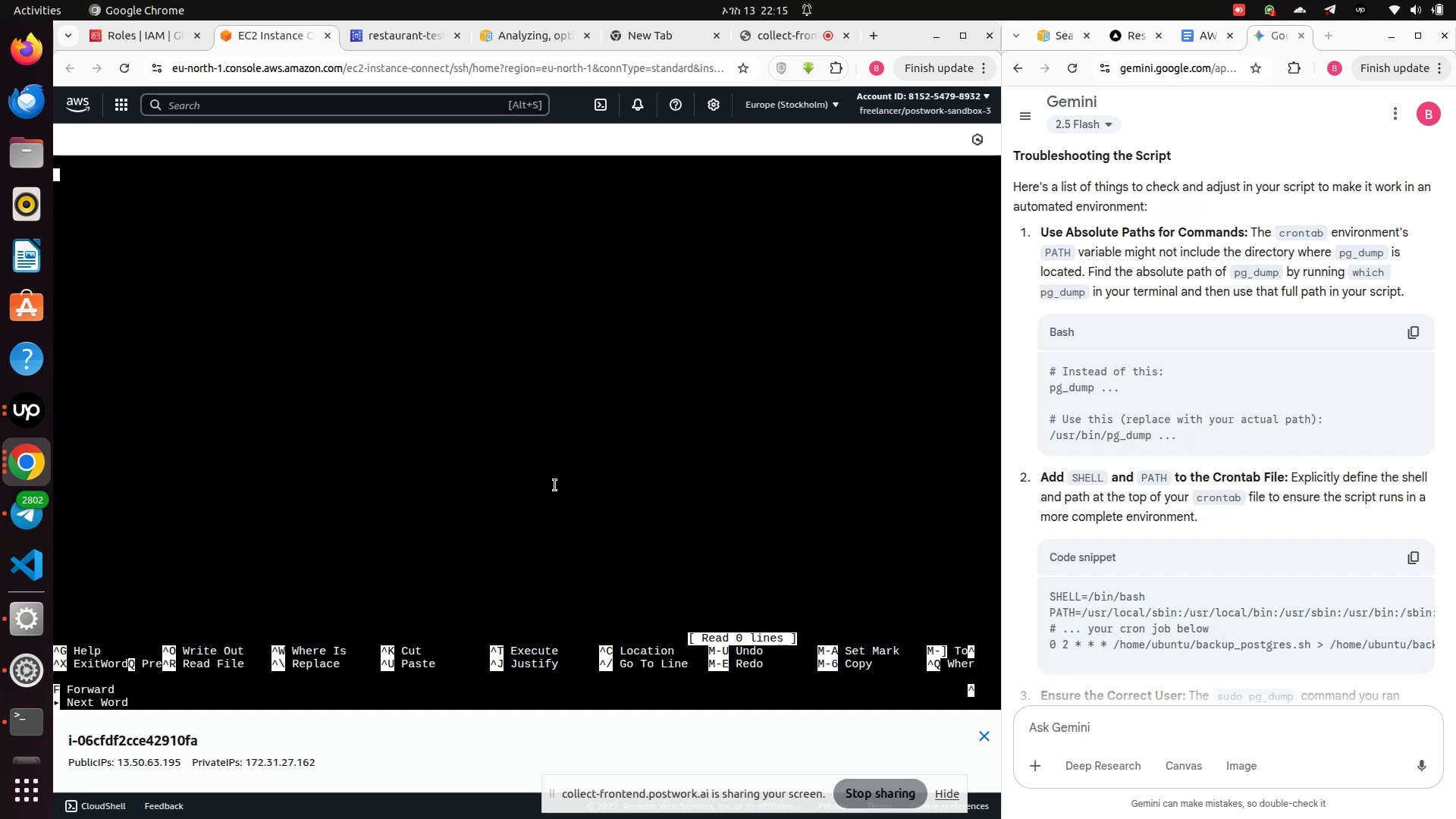 
key(ArrowDown)
 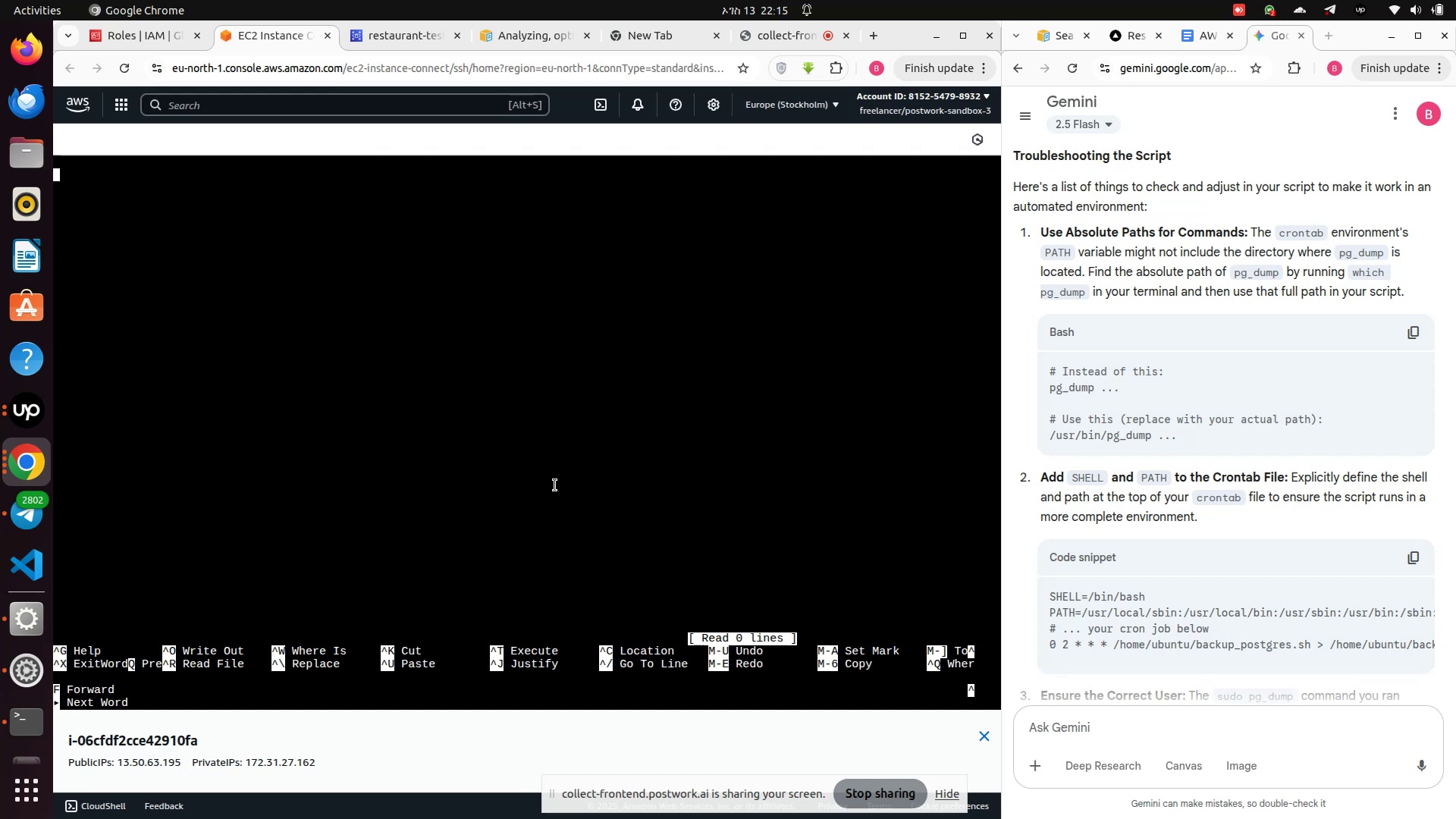 
key(ArrowDown)
 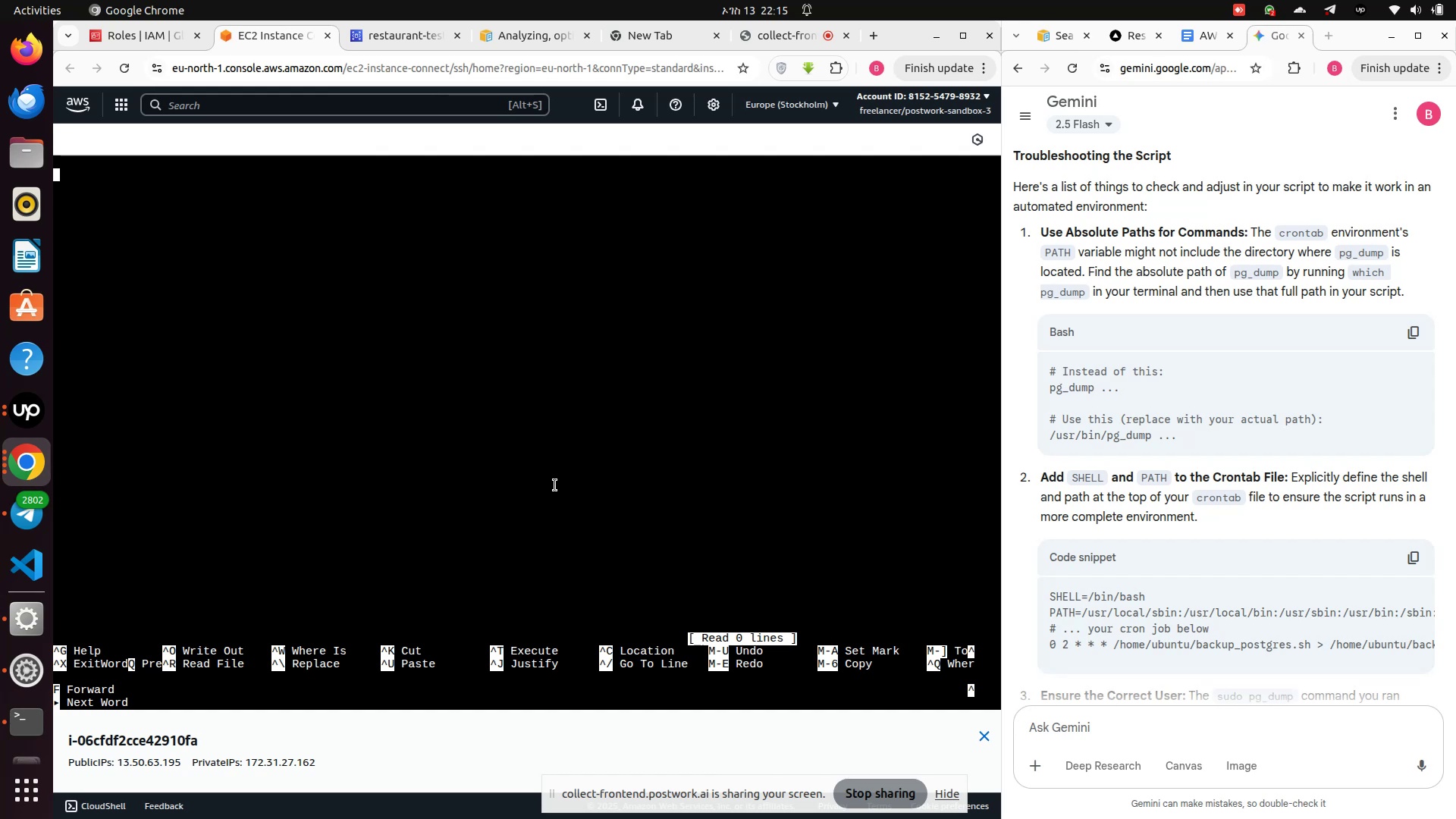 
key(ArrowDown)
 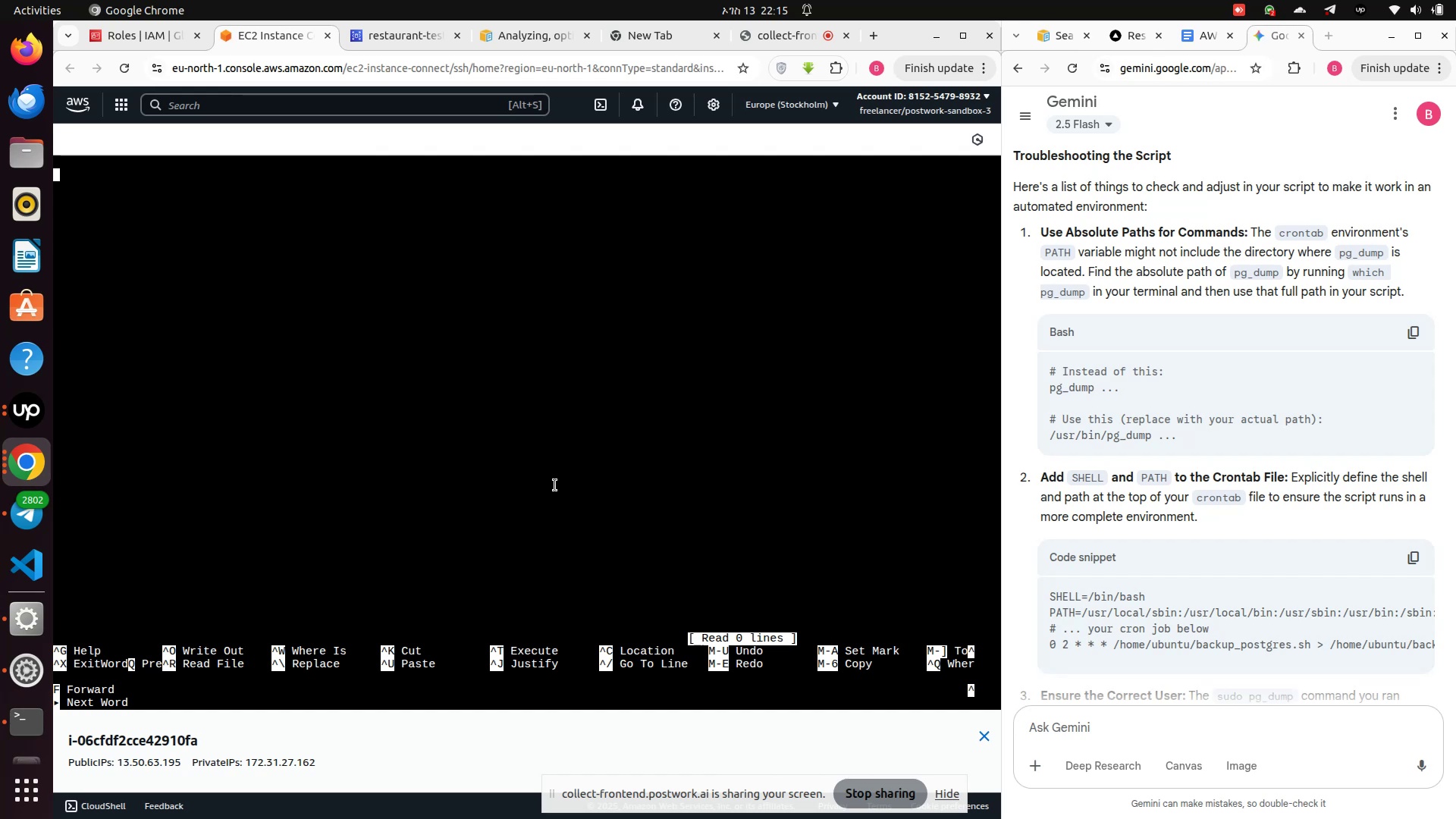 
key(Control+X)
 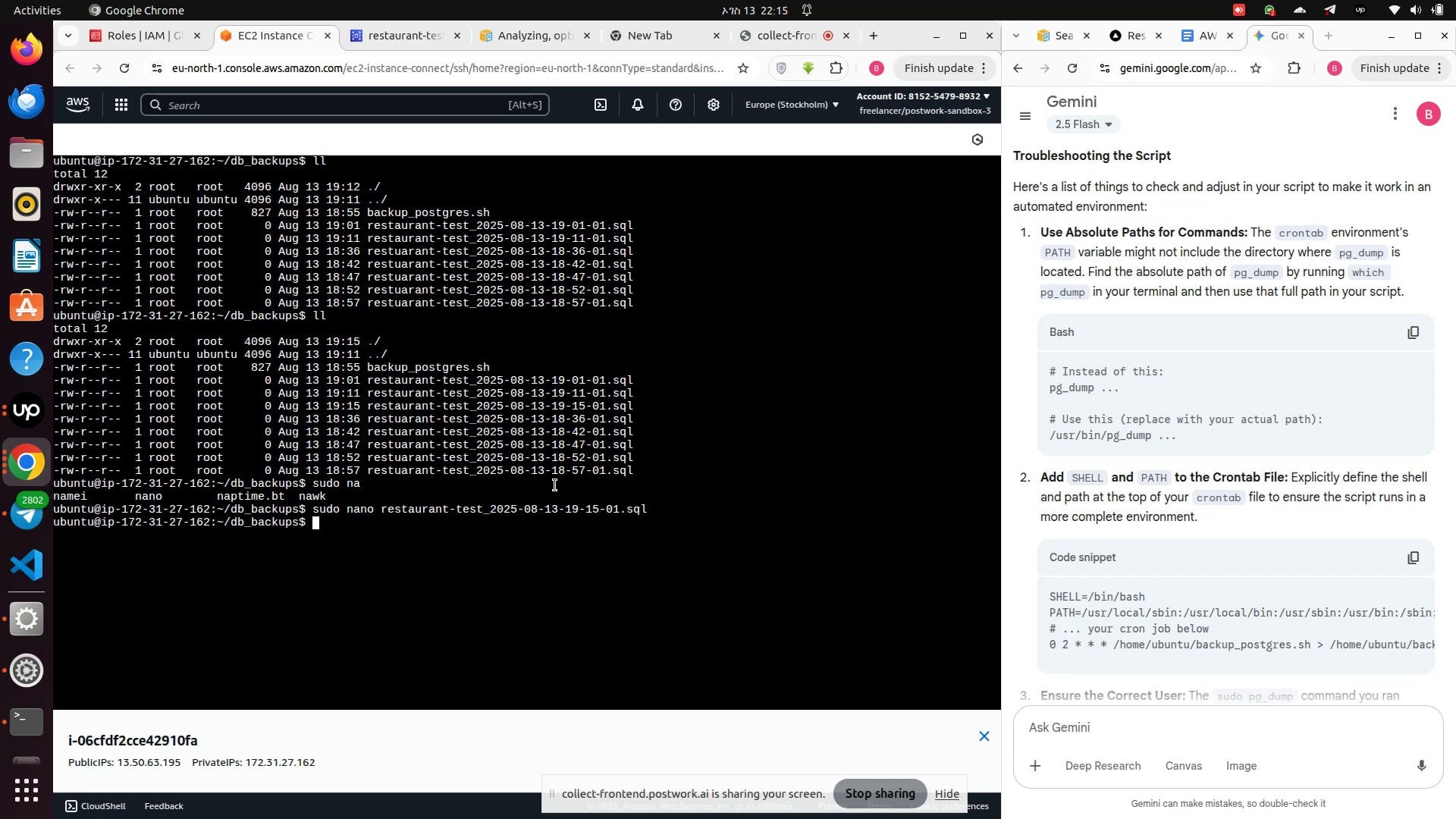 
key(ArrowUp)
 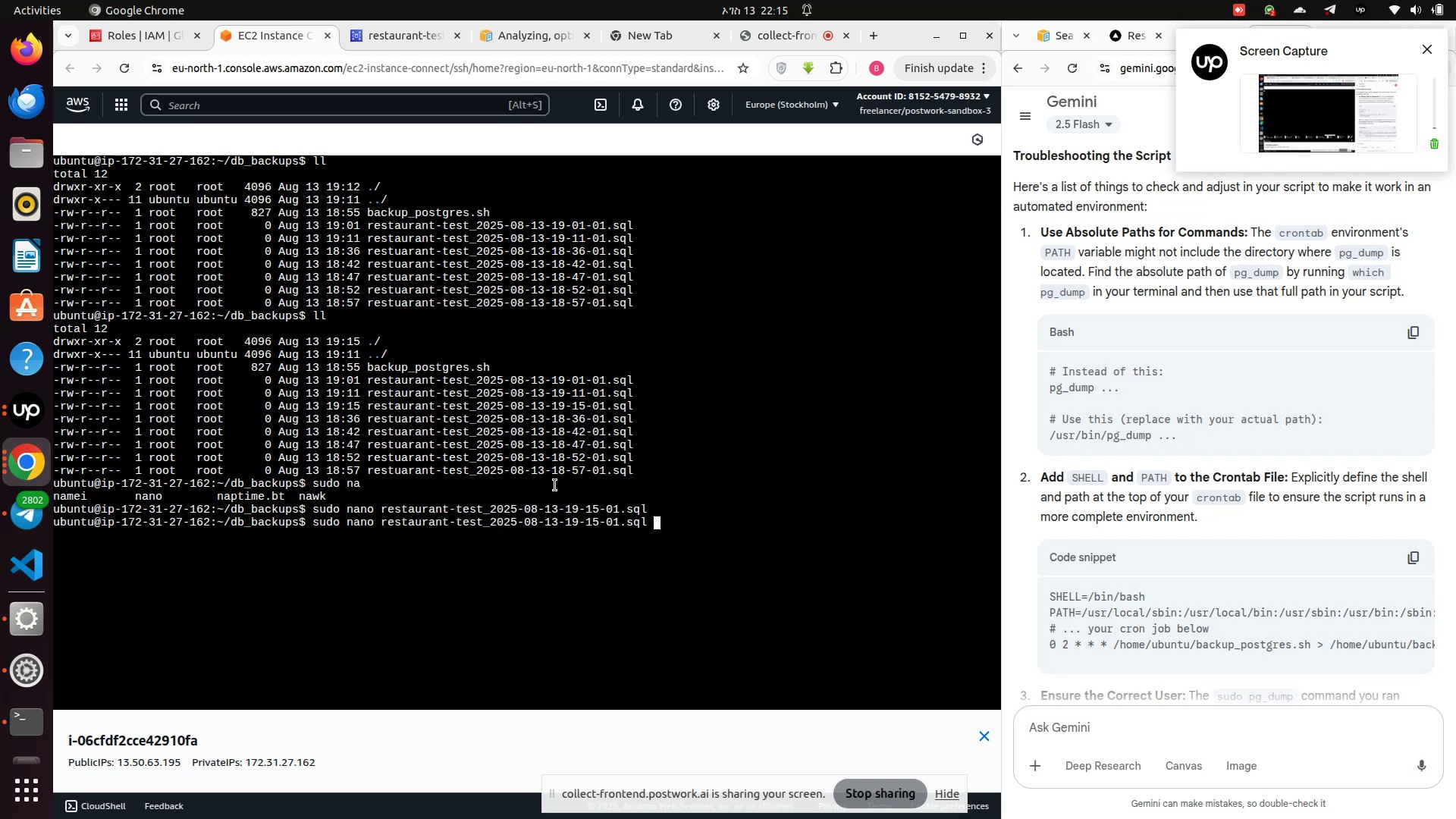 
key(ArrowUp)
 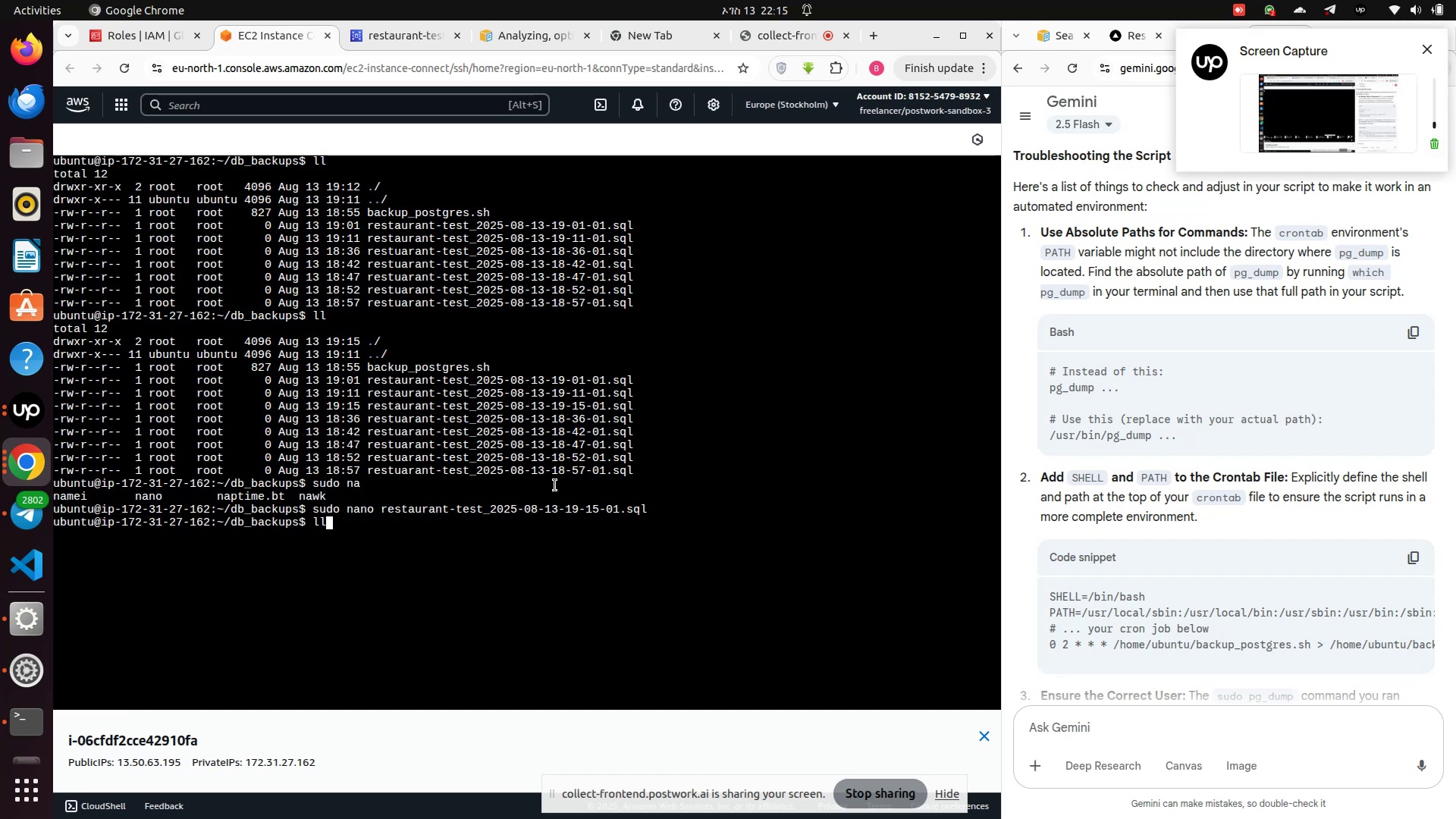 
key(ArrowUp)
 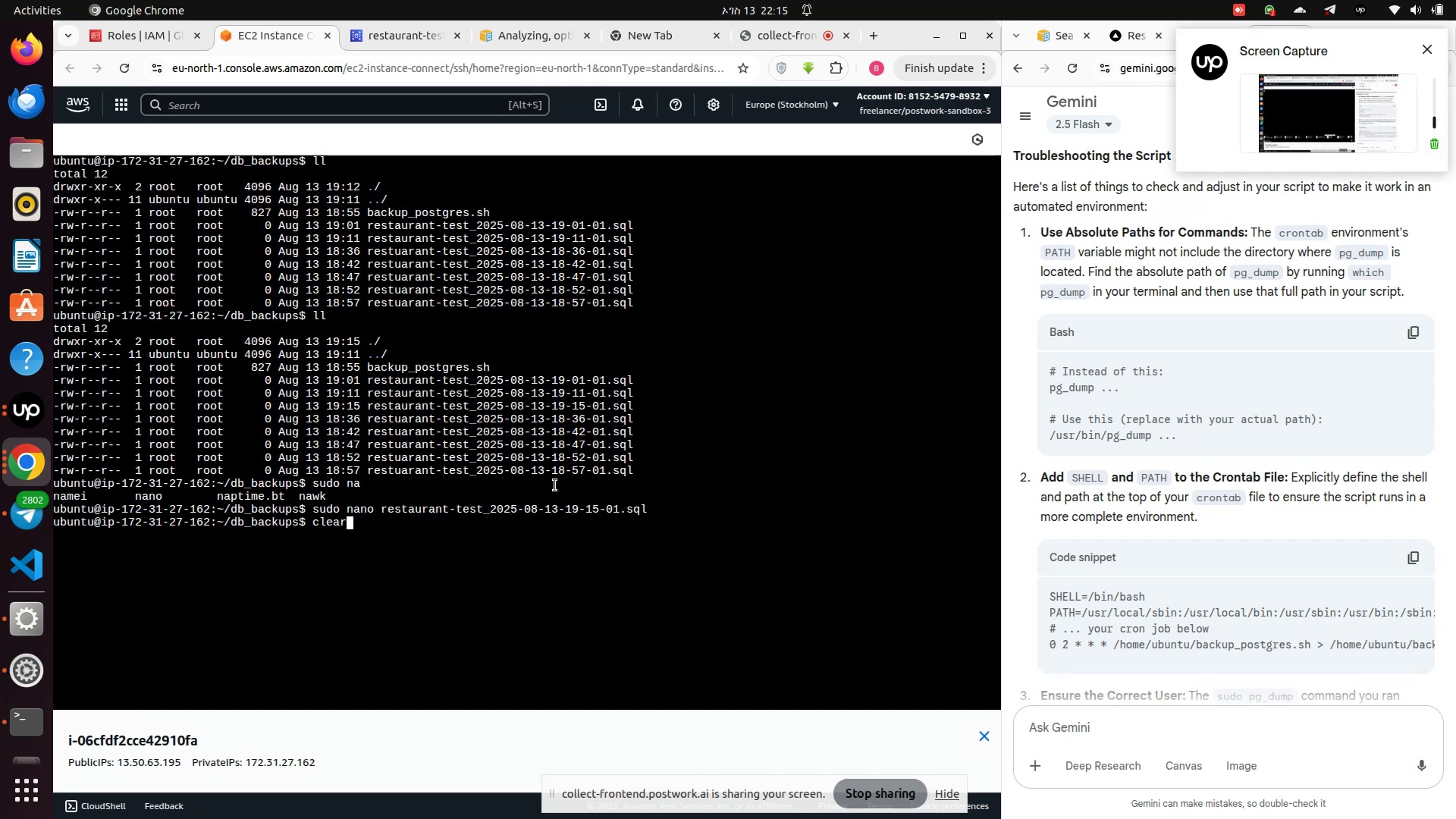 
key(ArrowUp)
 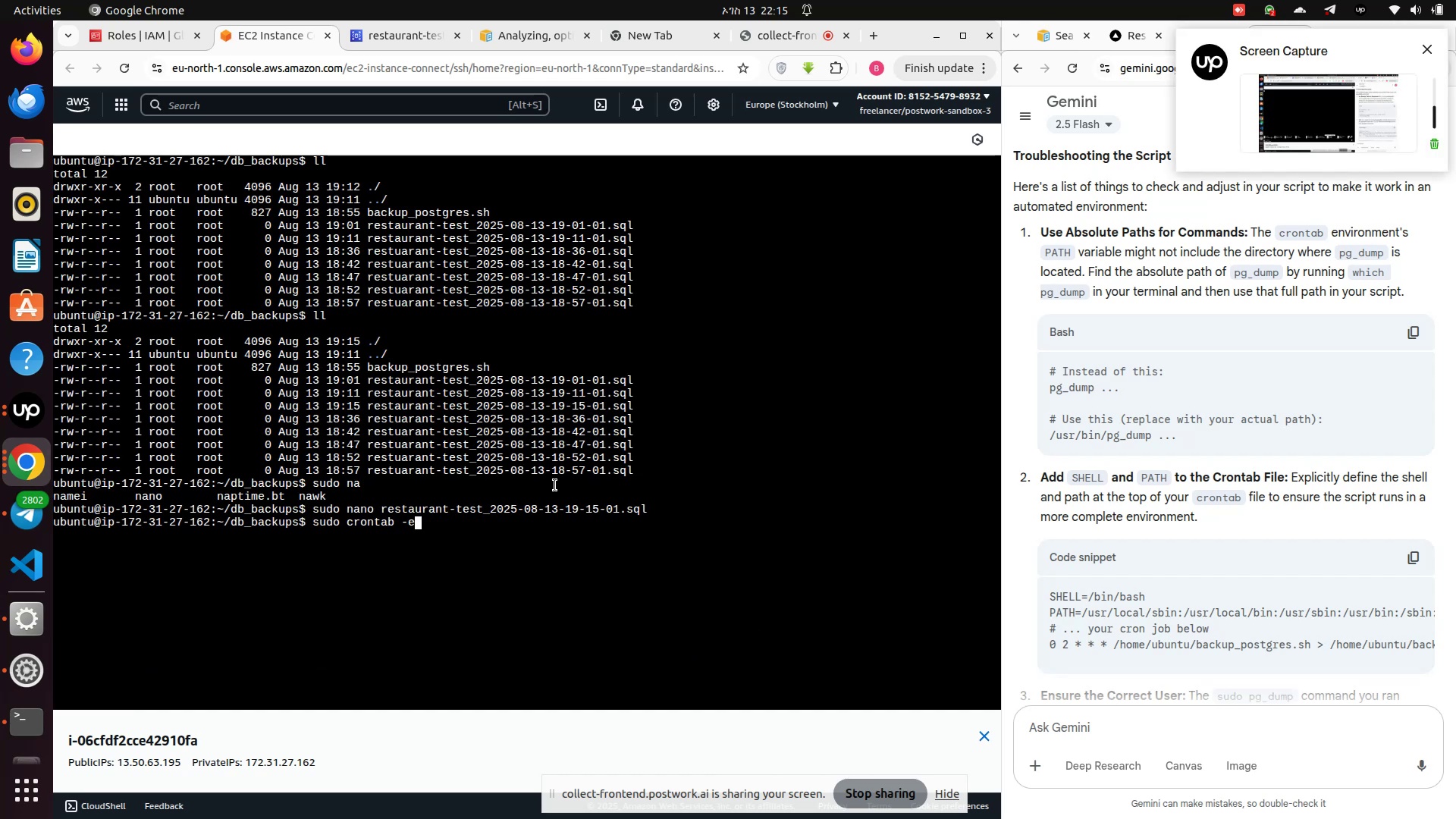 
key(ArrowUp)
 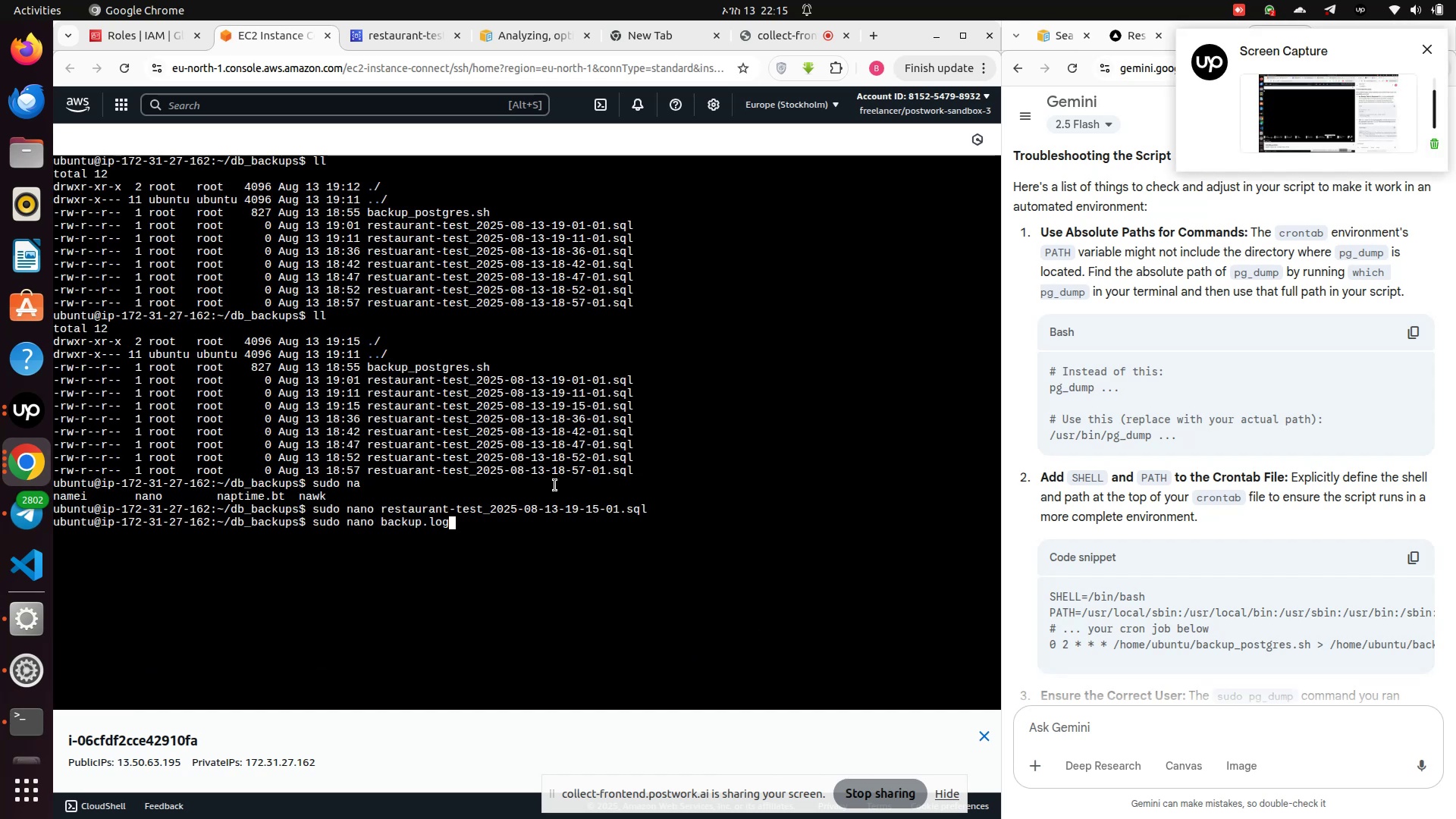 
key(Enter)
 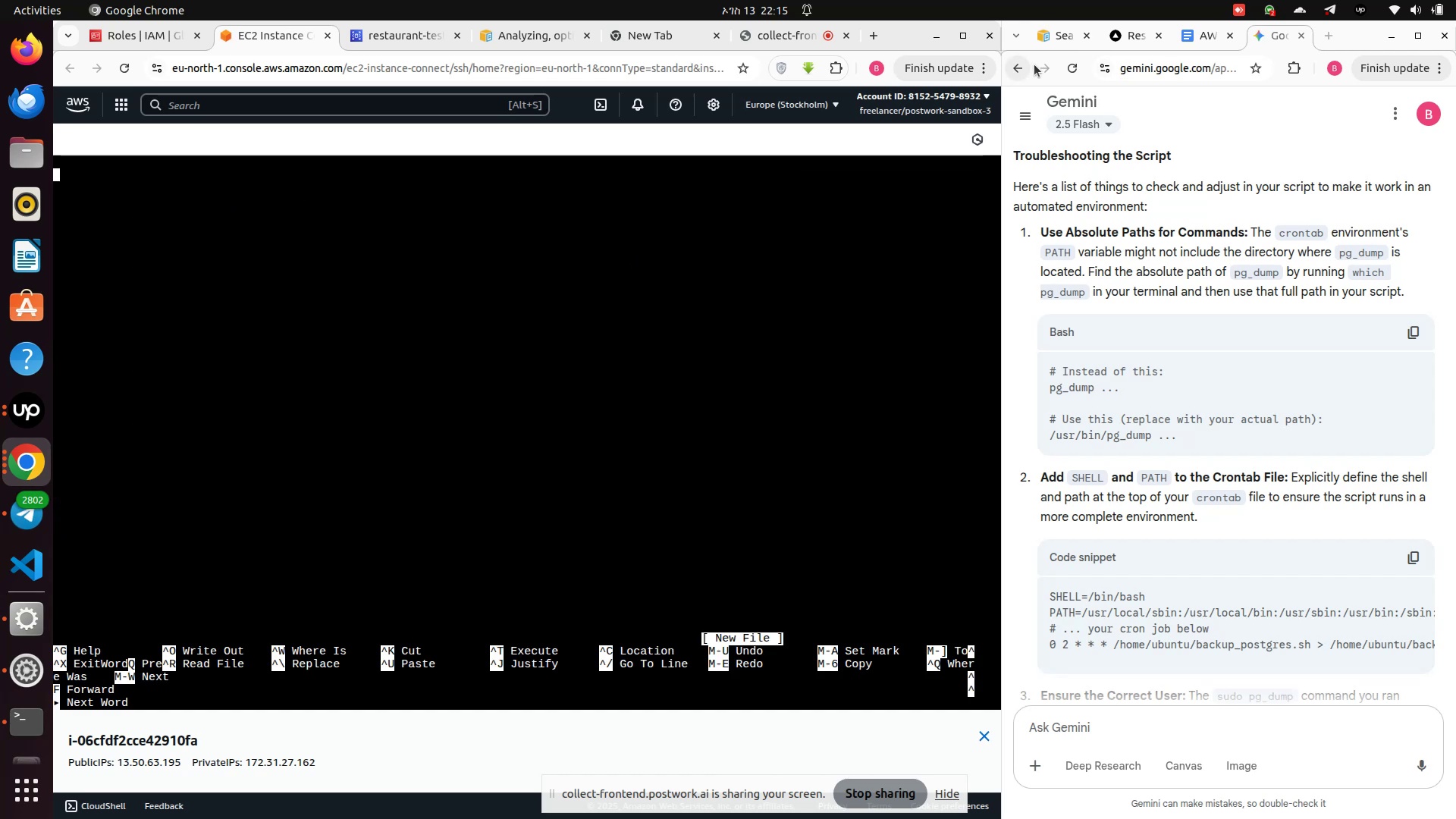 
left_click([966, 38])
 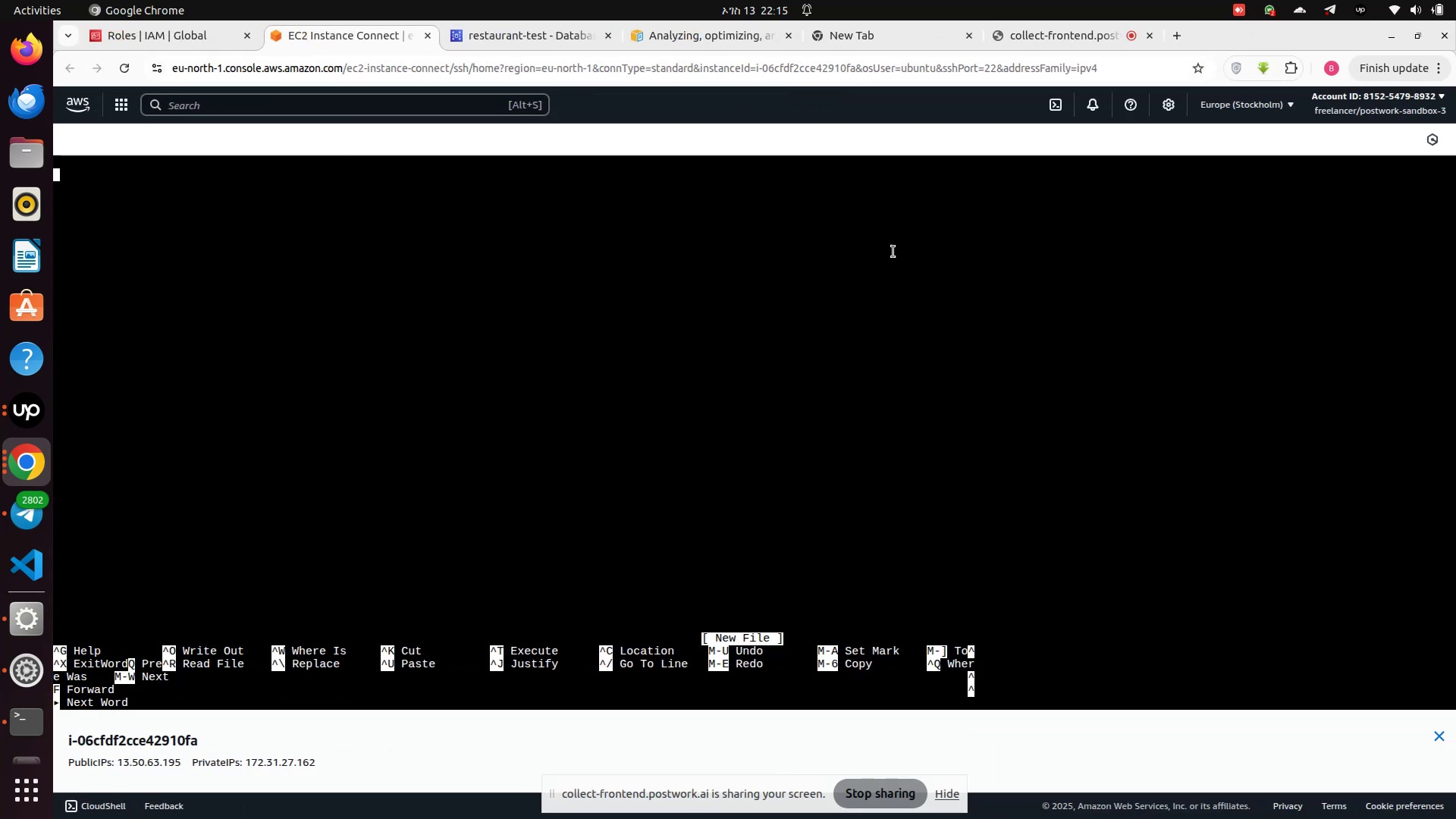 
scroll: coordinate [839, 245], scroll_direction: down, amount: 1.0
 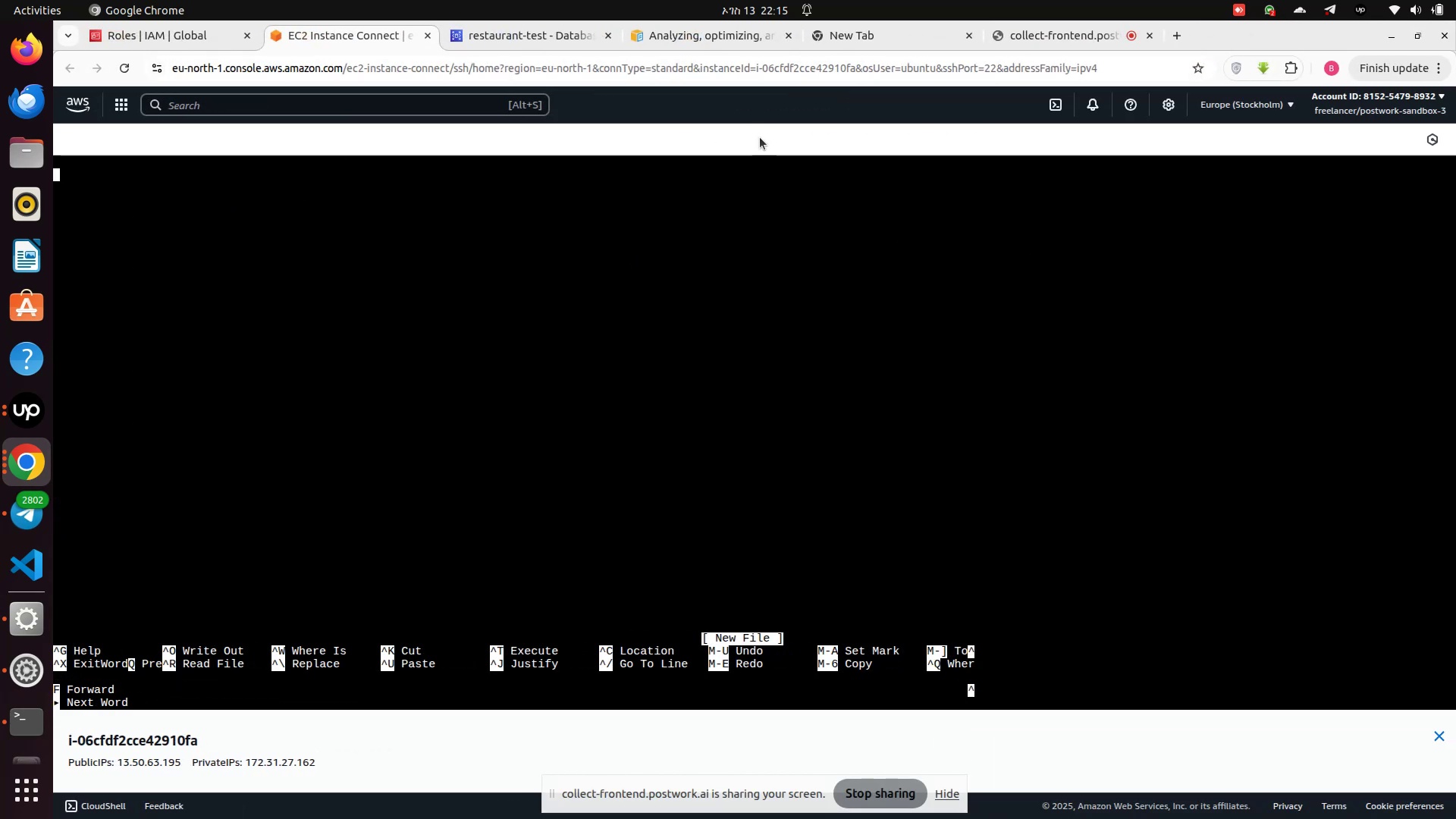 
left_click([759, 144])
 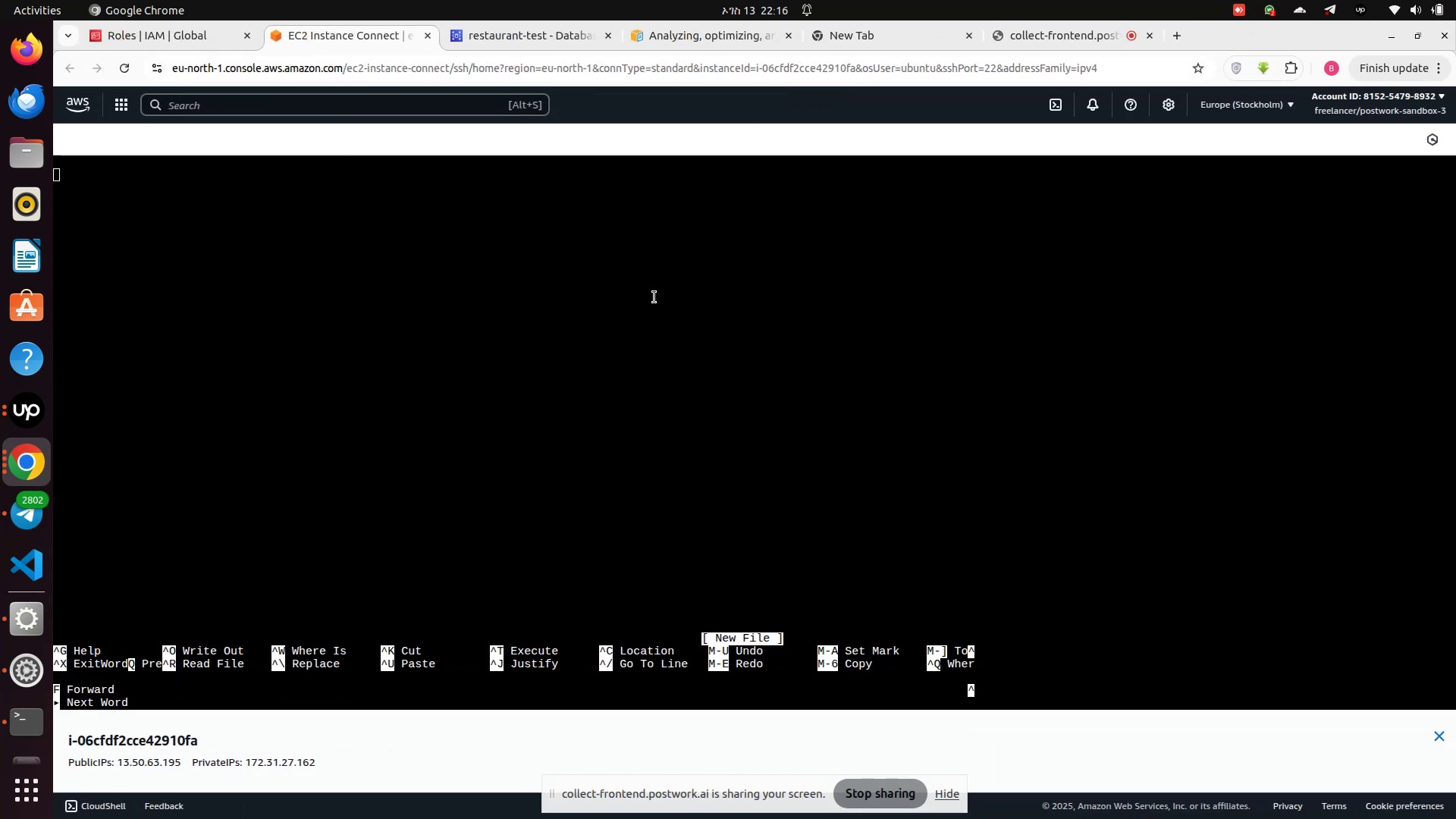 
key(Enter)
 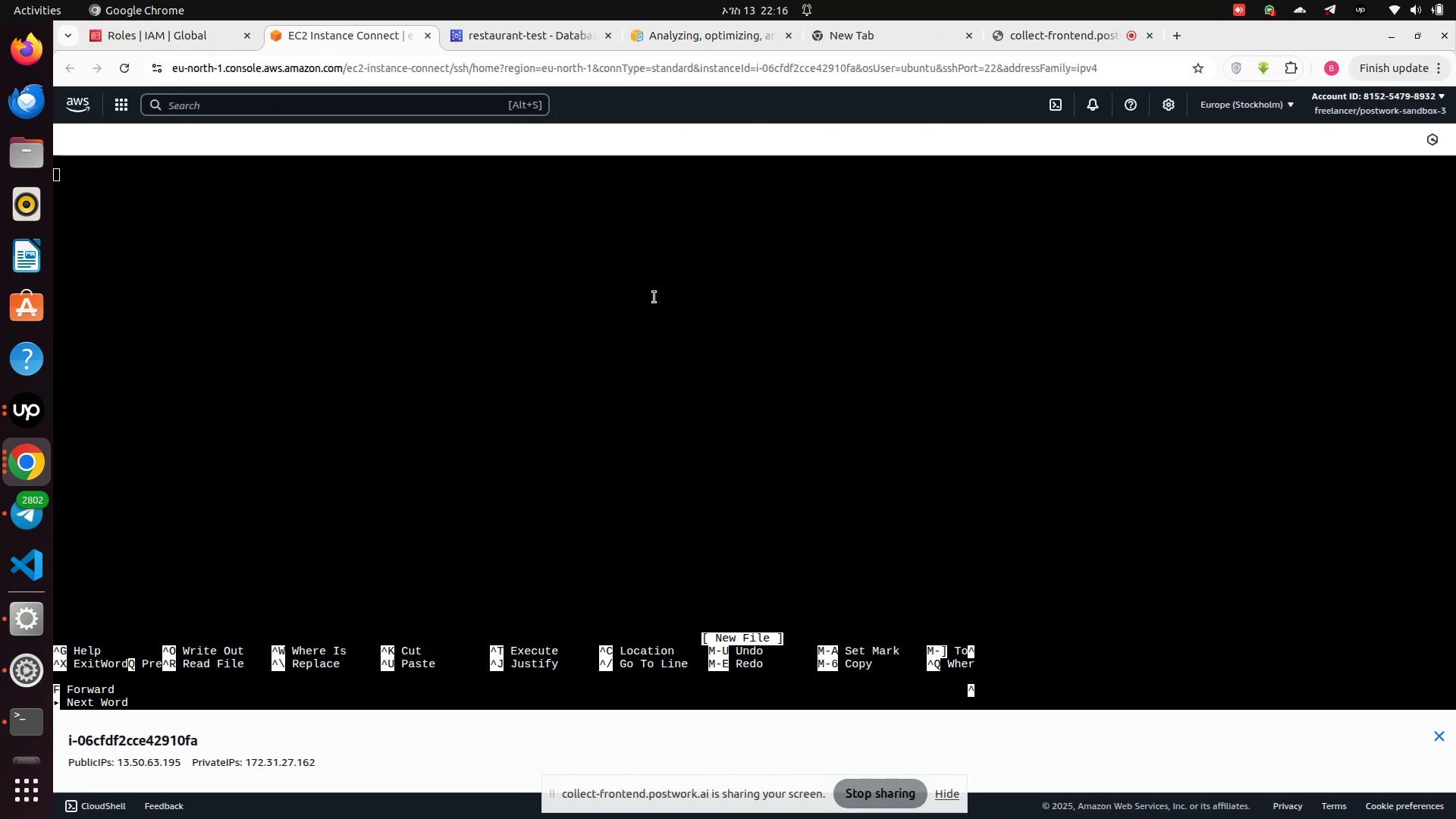 
hold_key(key=ControlLeft, duration=2.16)
 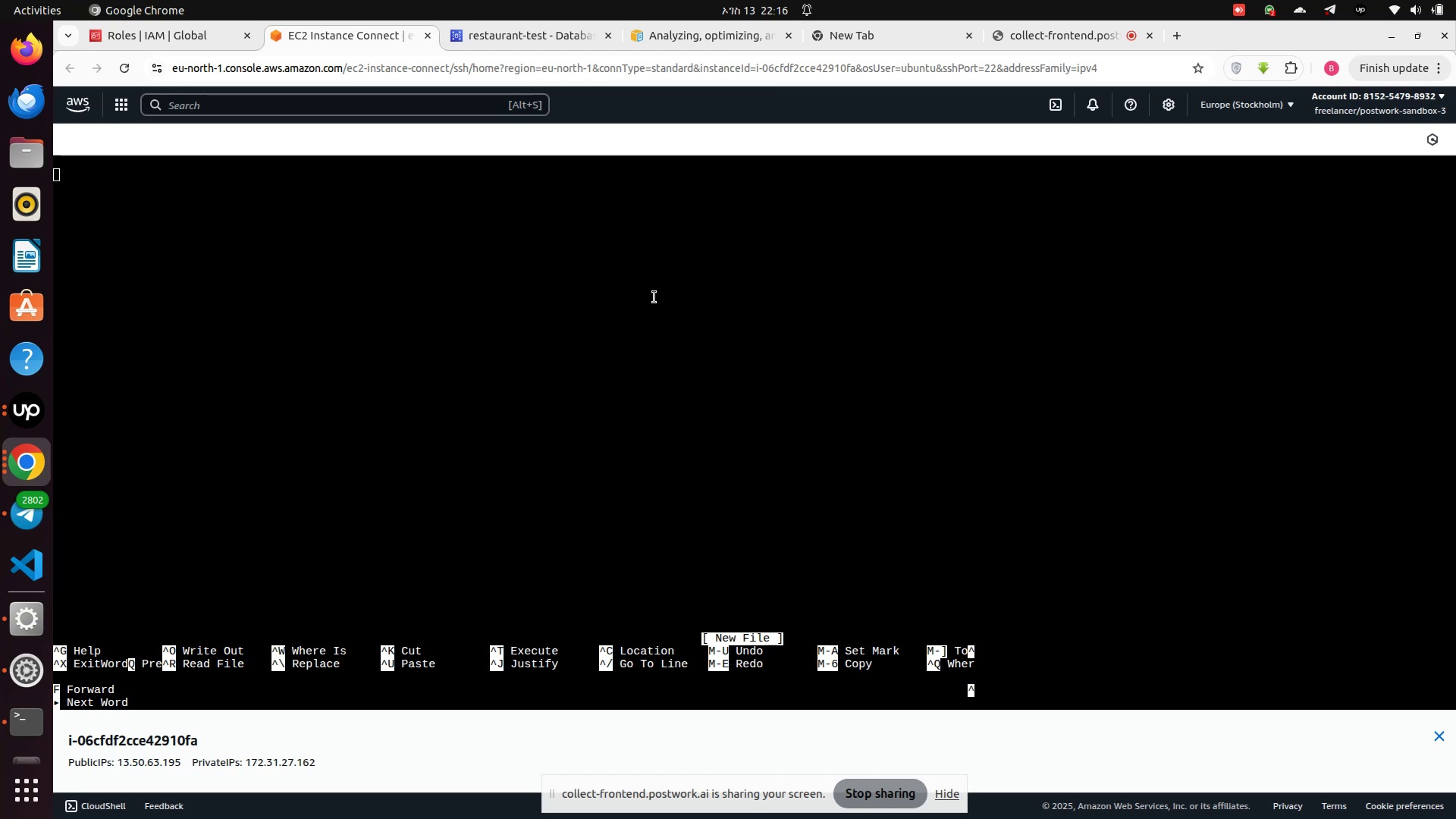 
hold_key(key=X, duration=0.36)
 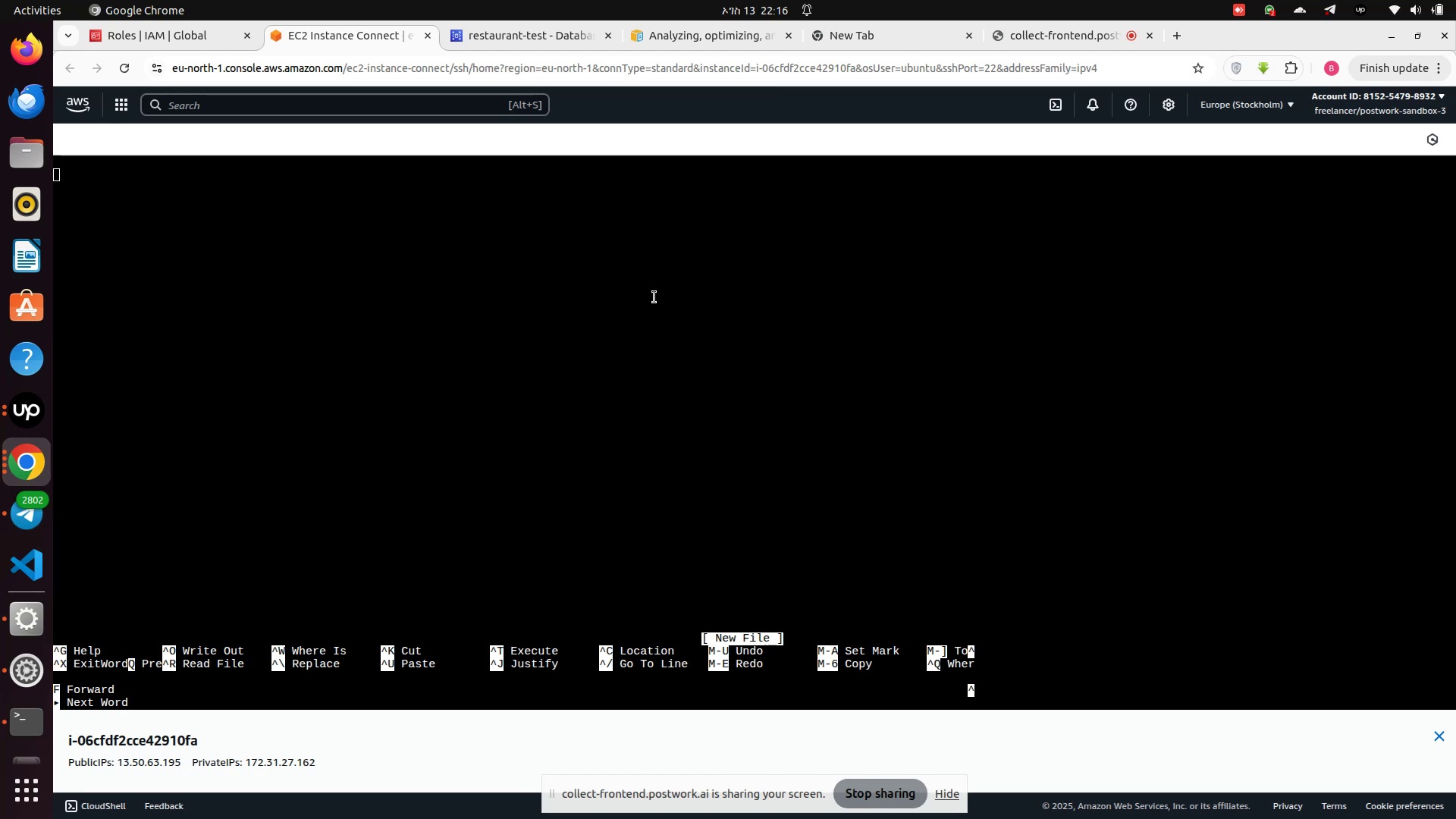 
key(Control+X)
 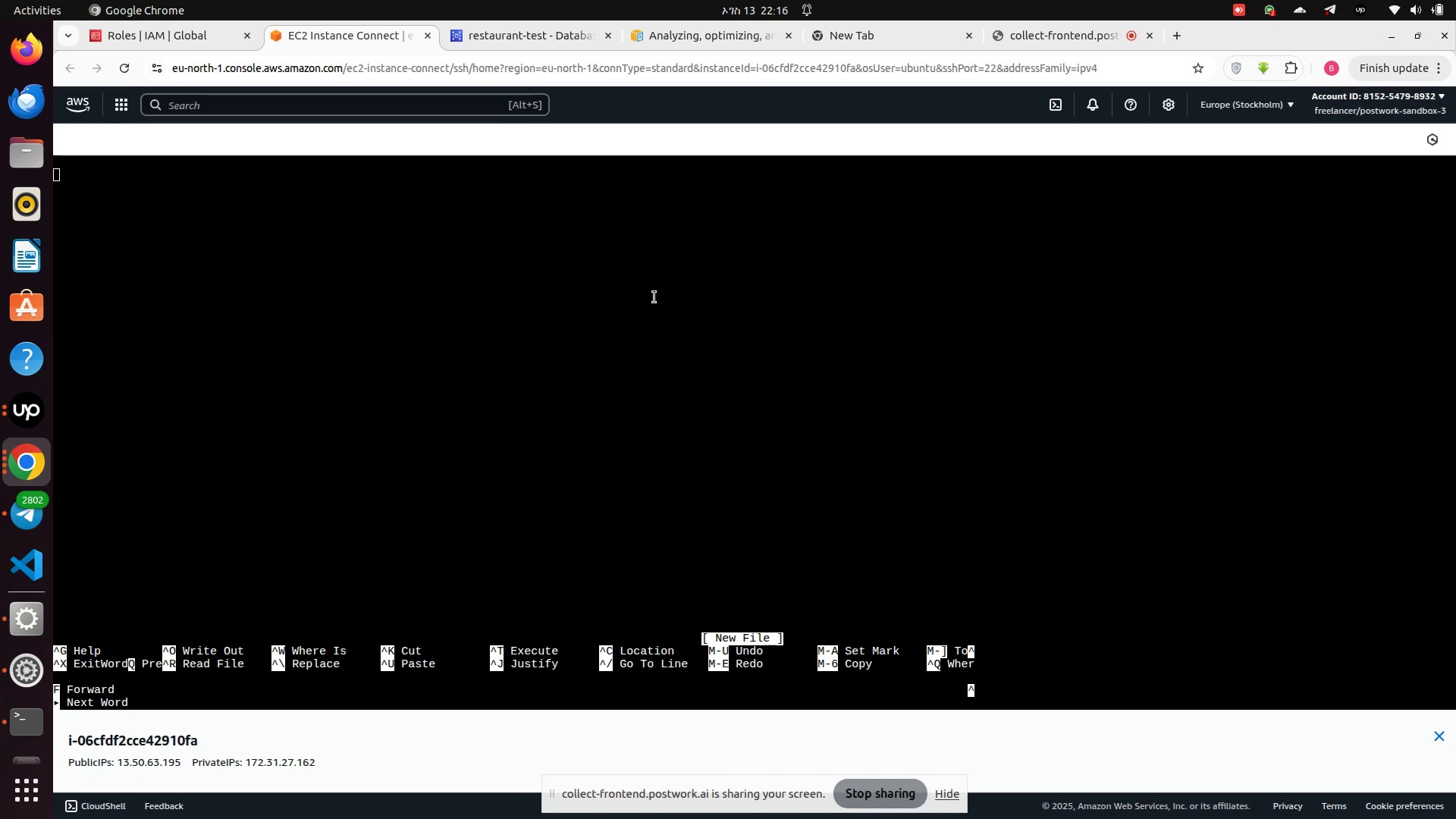 
key(Control+Z)
 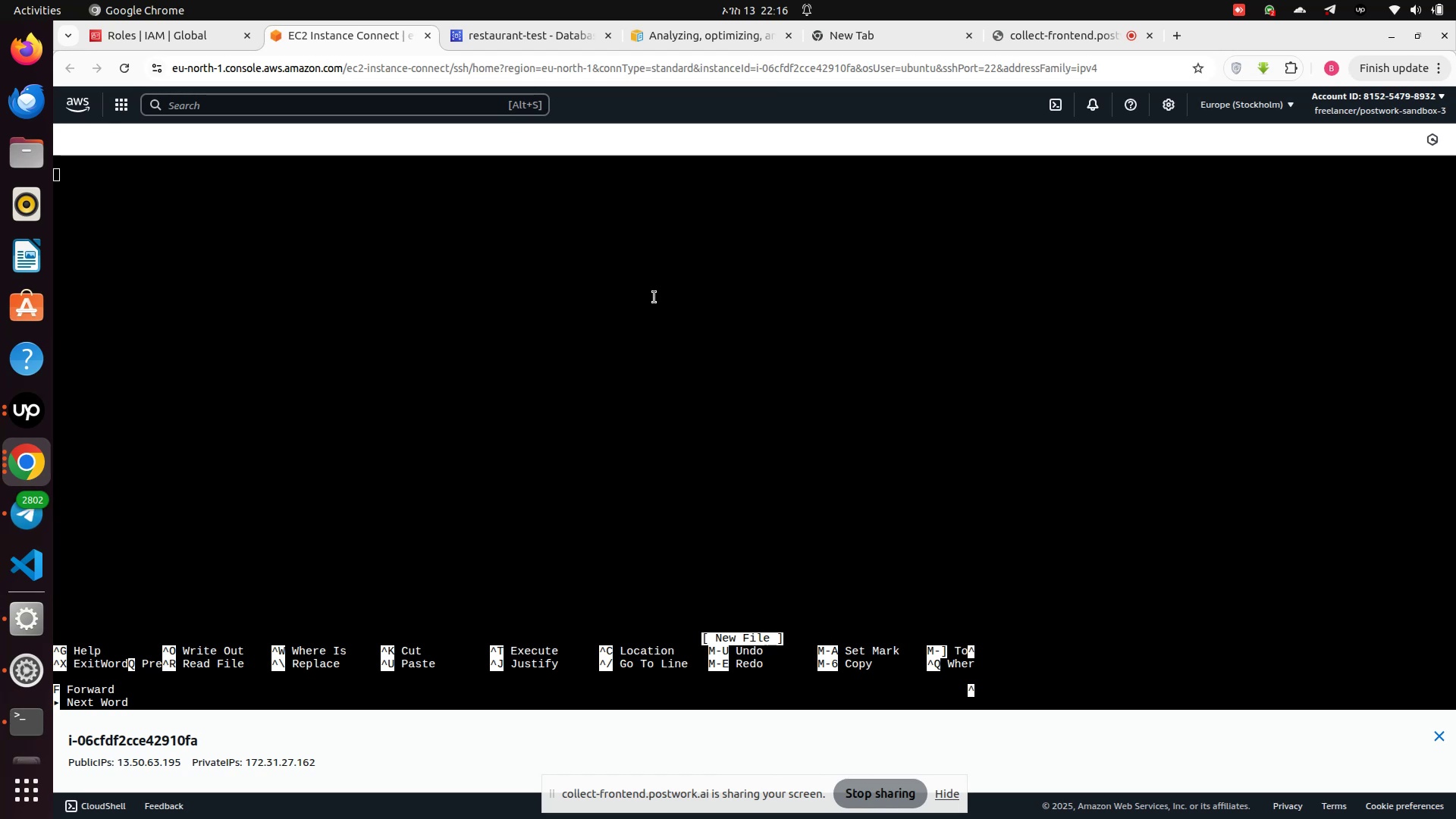 
key(Control+C)
 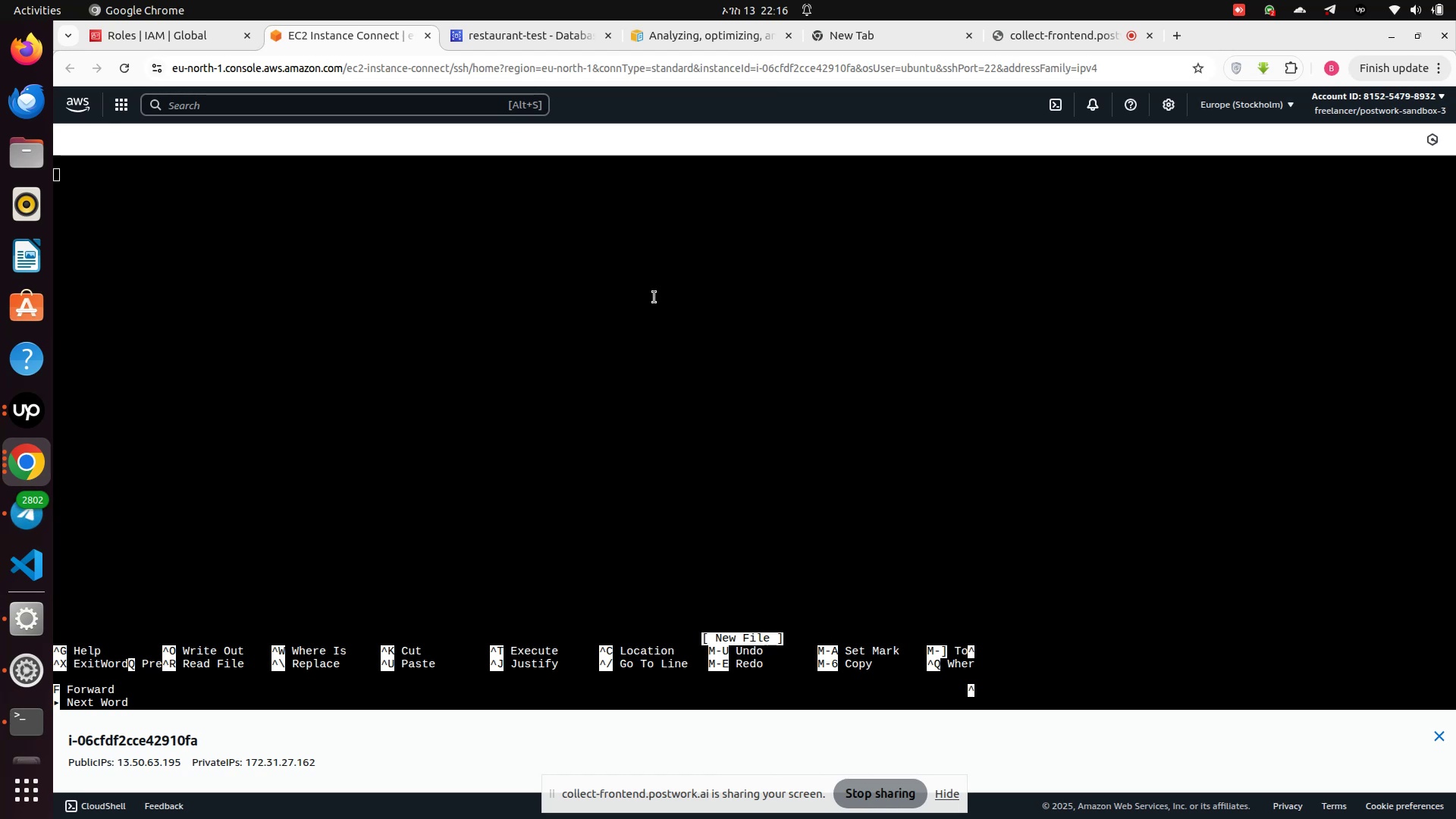 
key(Control+X)
 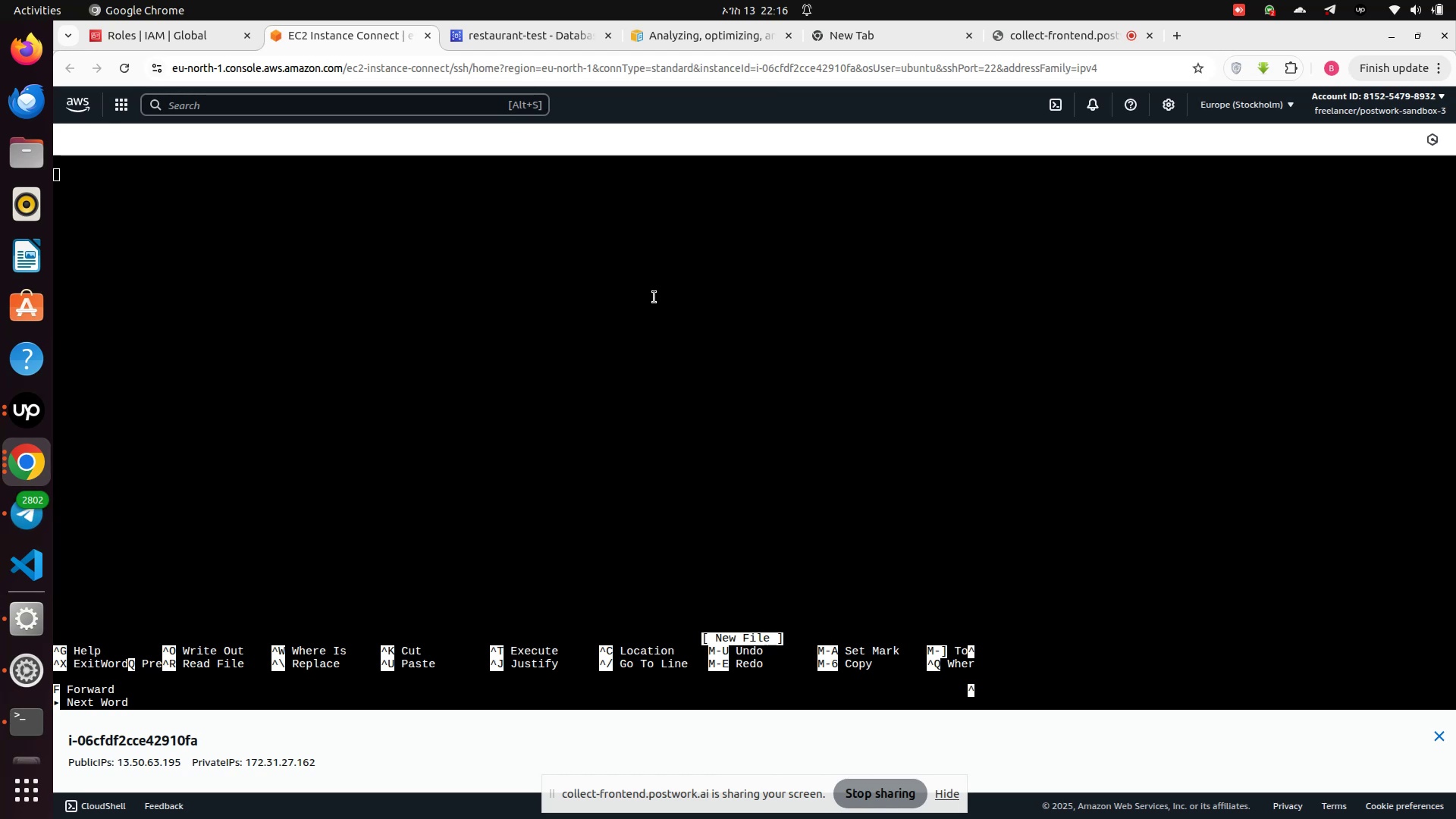 
key(Control+X)
 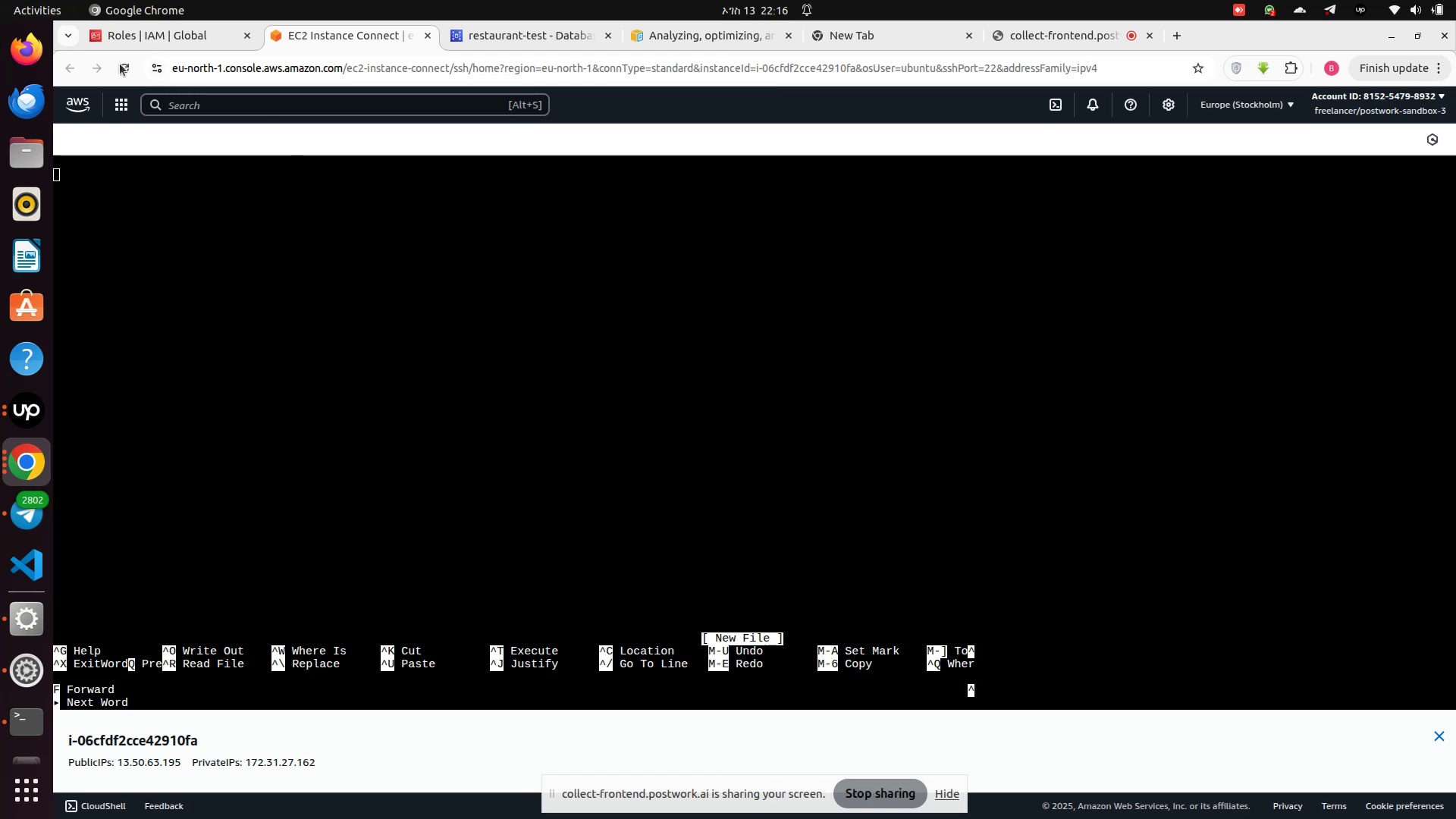 
left_click([133, 72])
 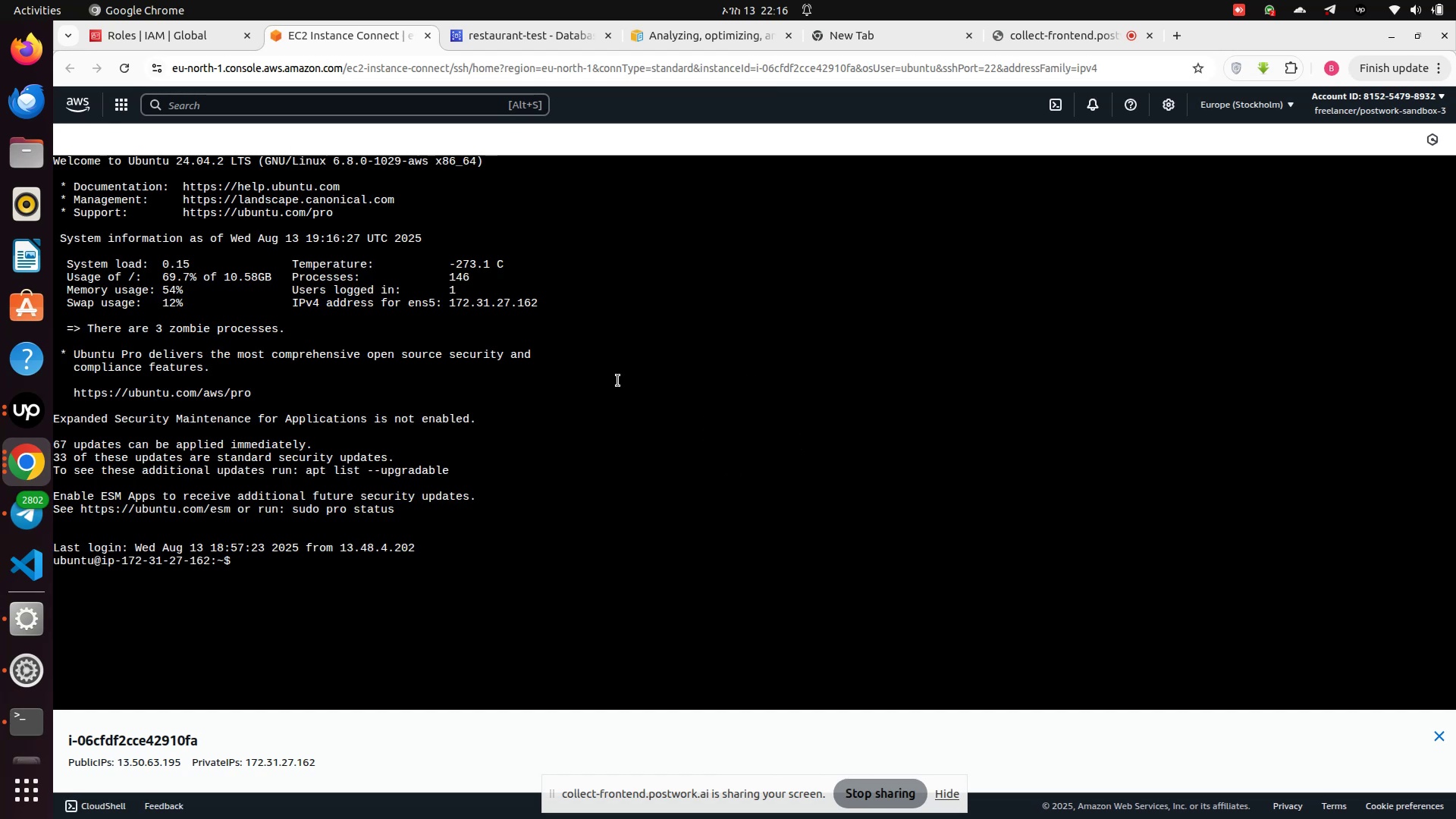 
wait(20.66)
 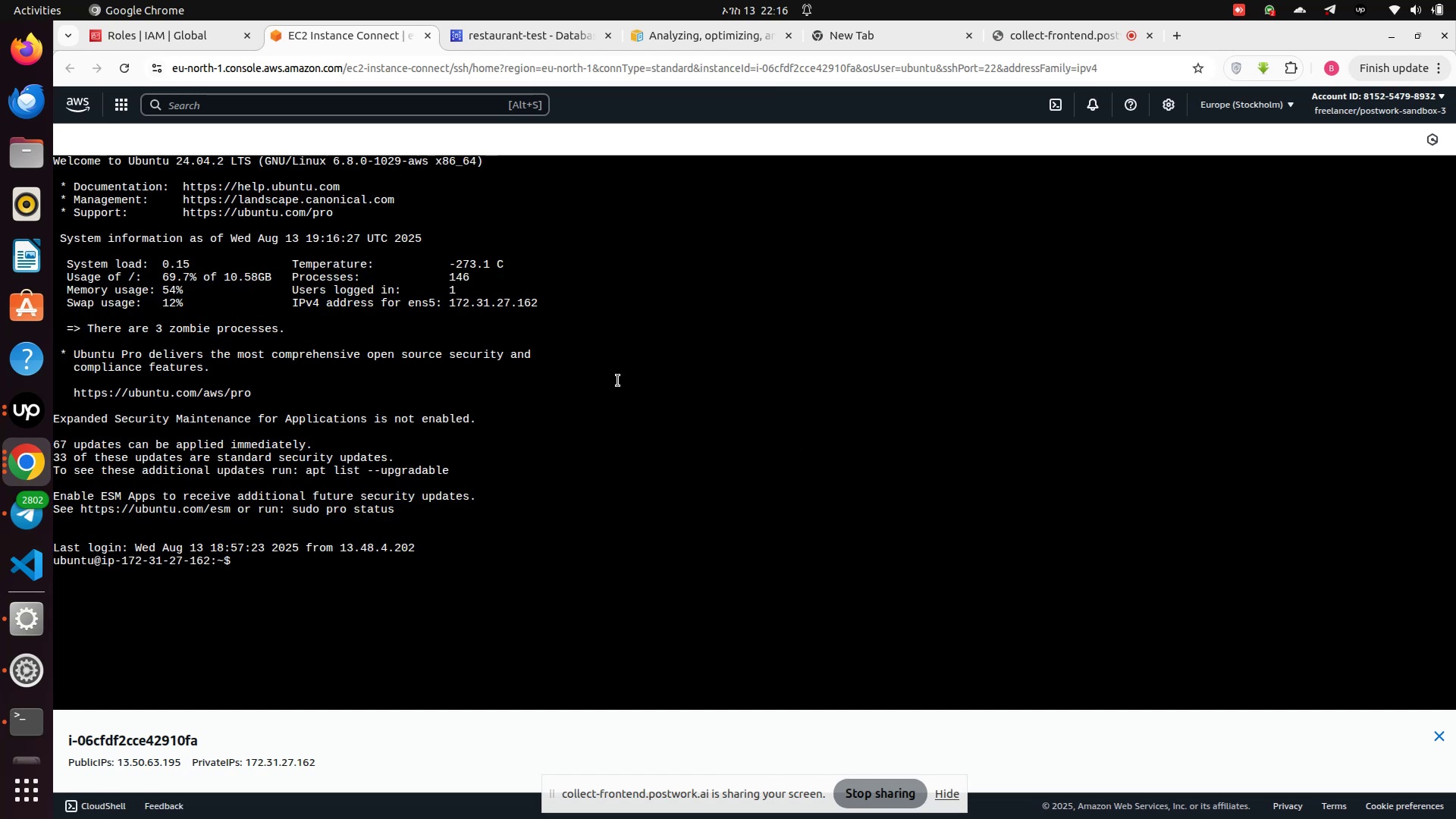 
key(ArrowUp)
 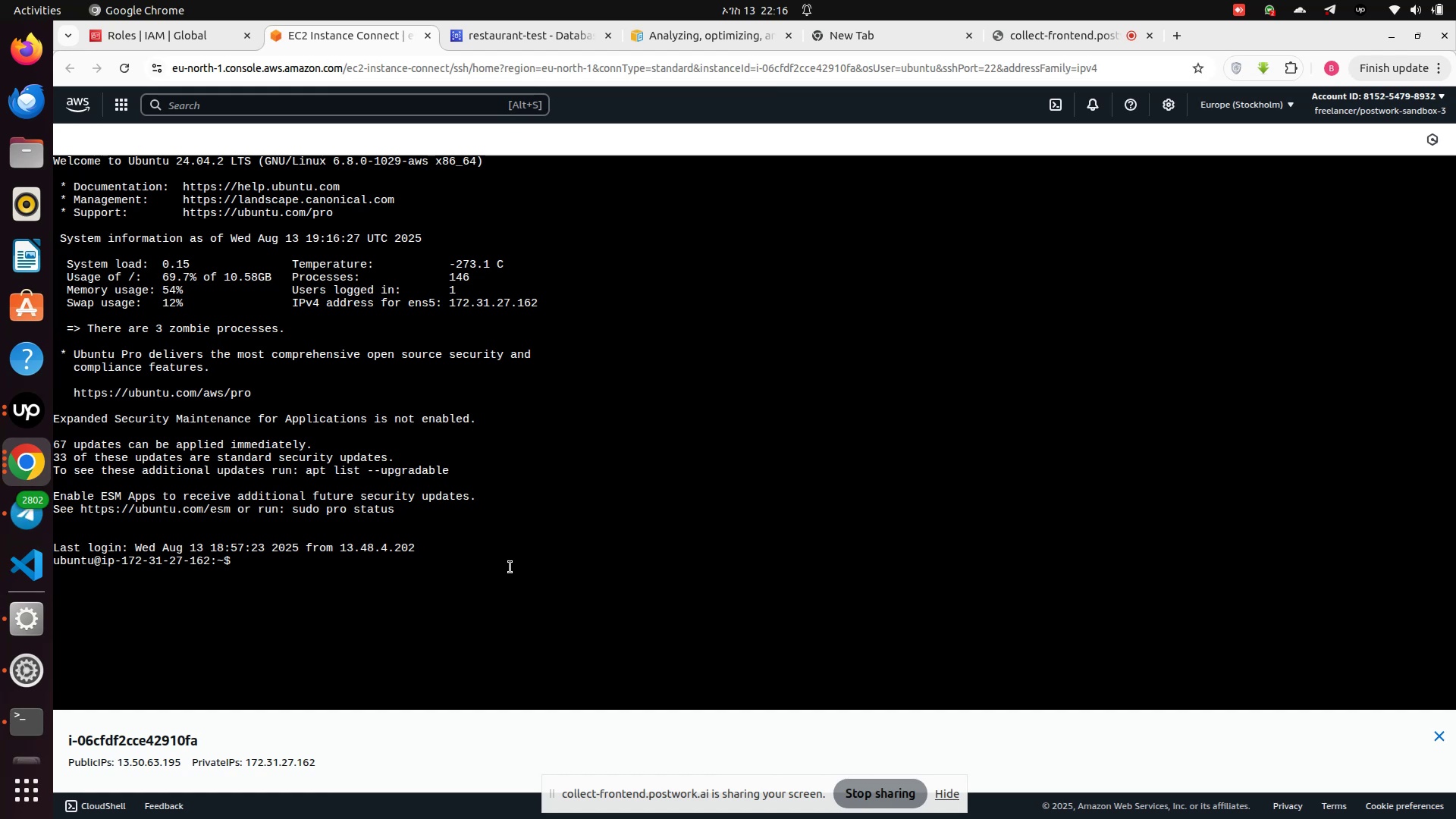 
key(ArrowUp)
 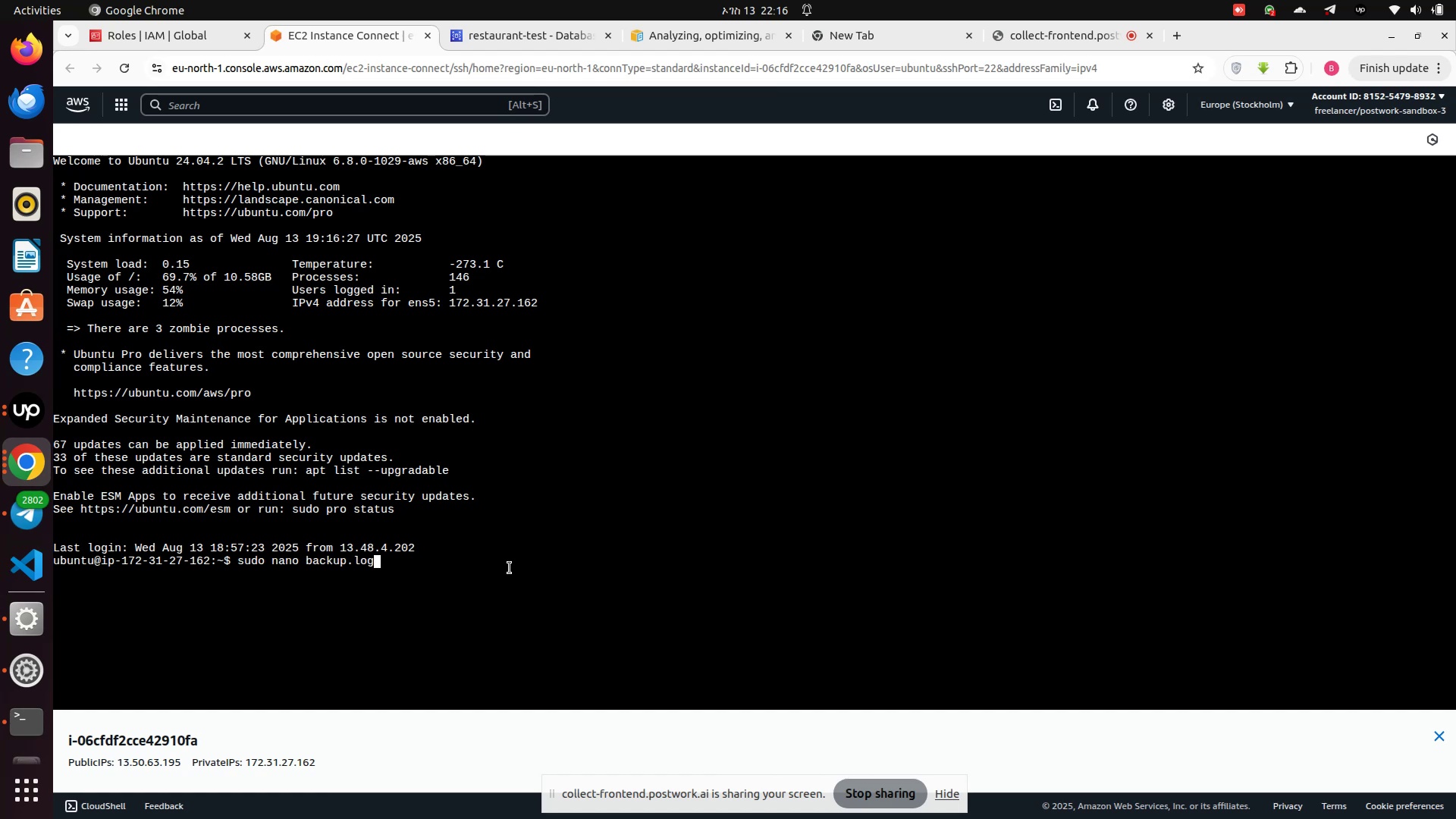 
key(Enter)
 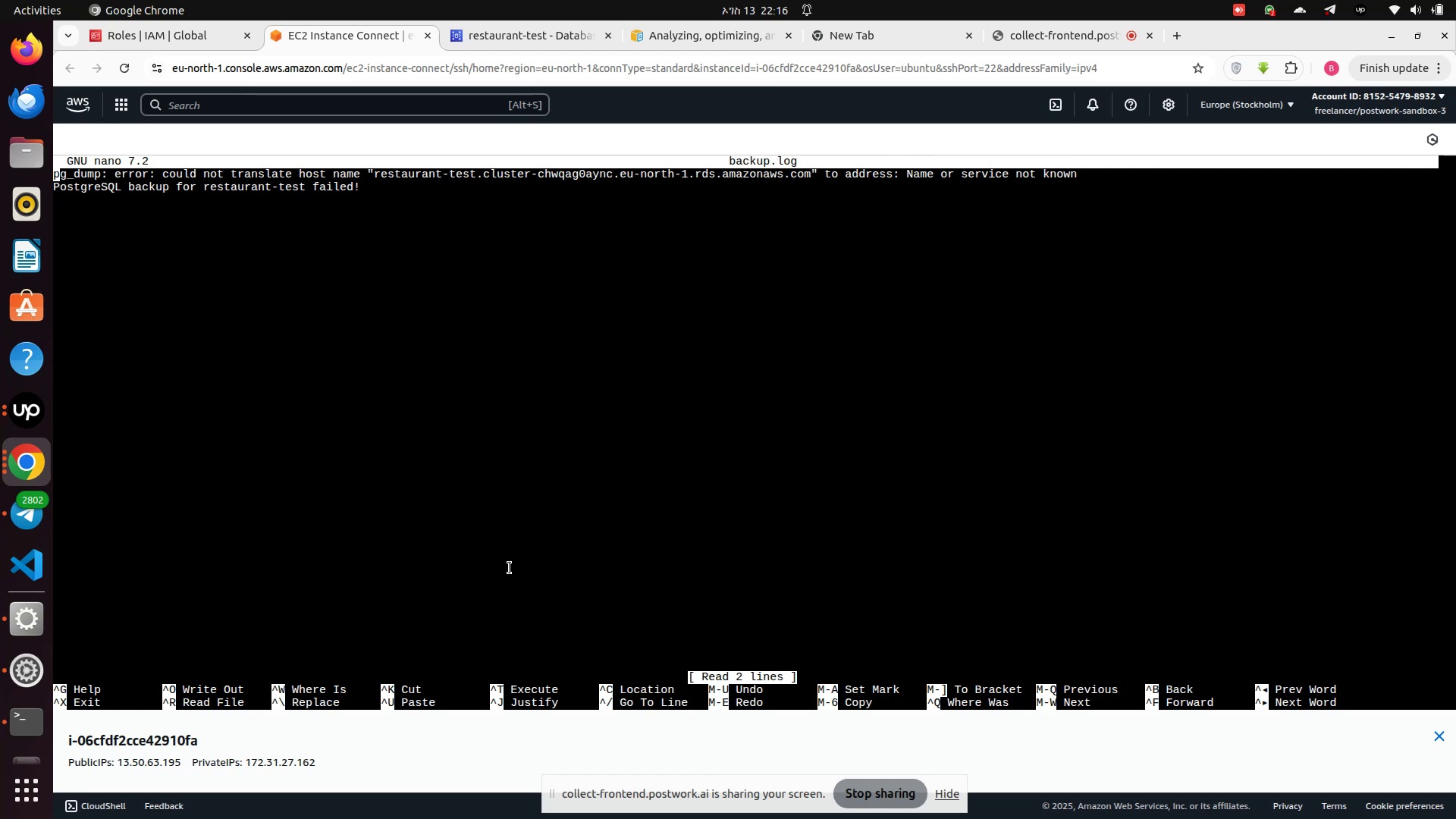 
wait(7.98)
 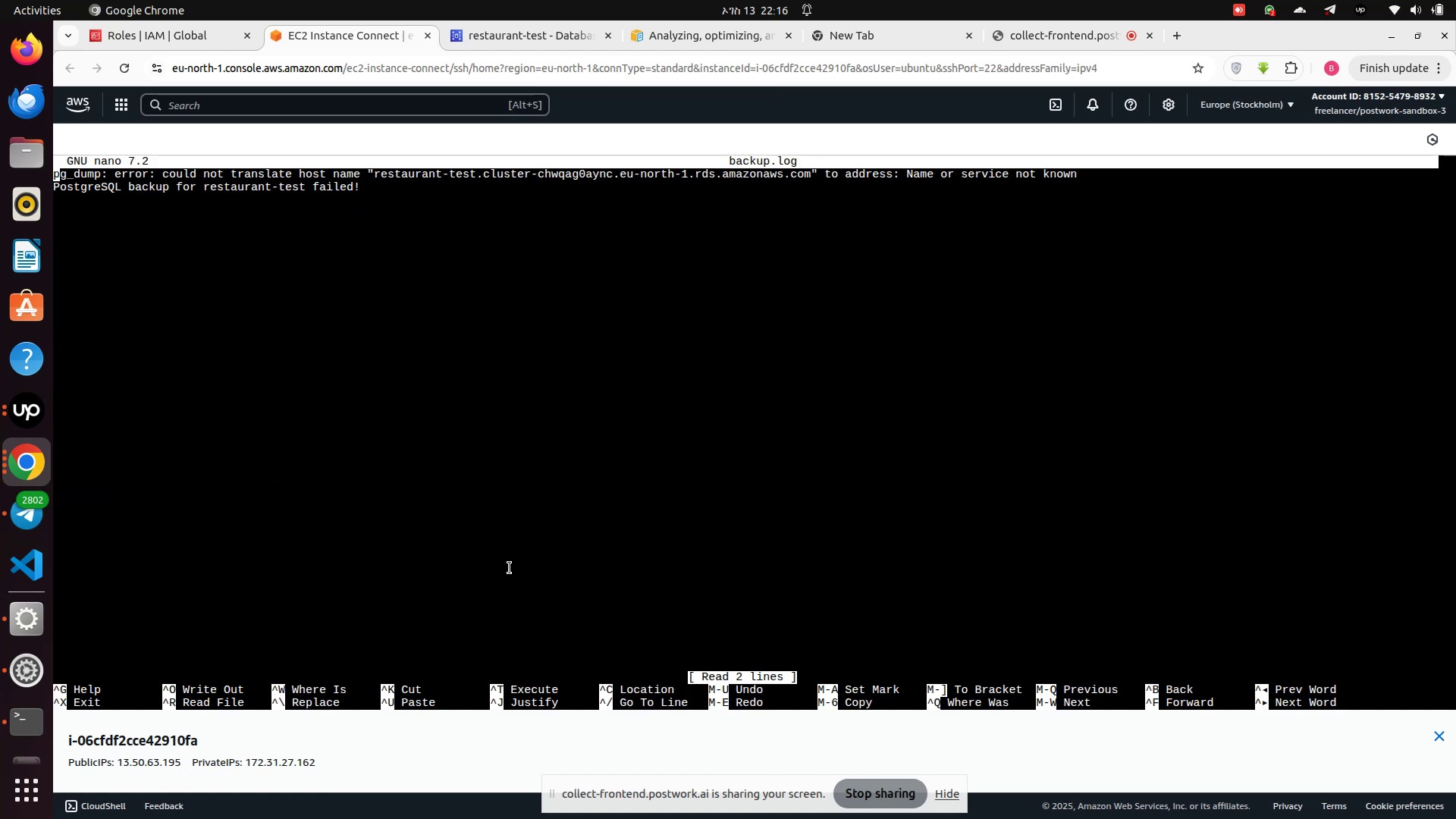 
key(Control+X)
 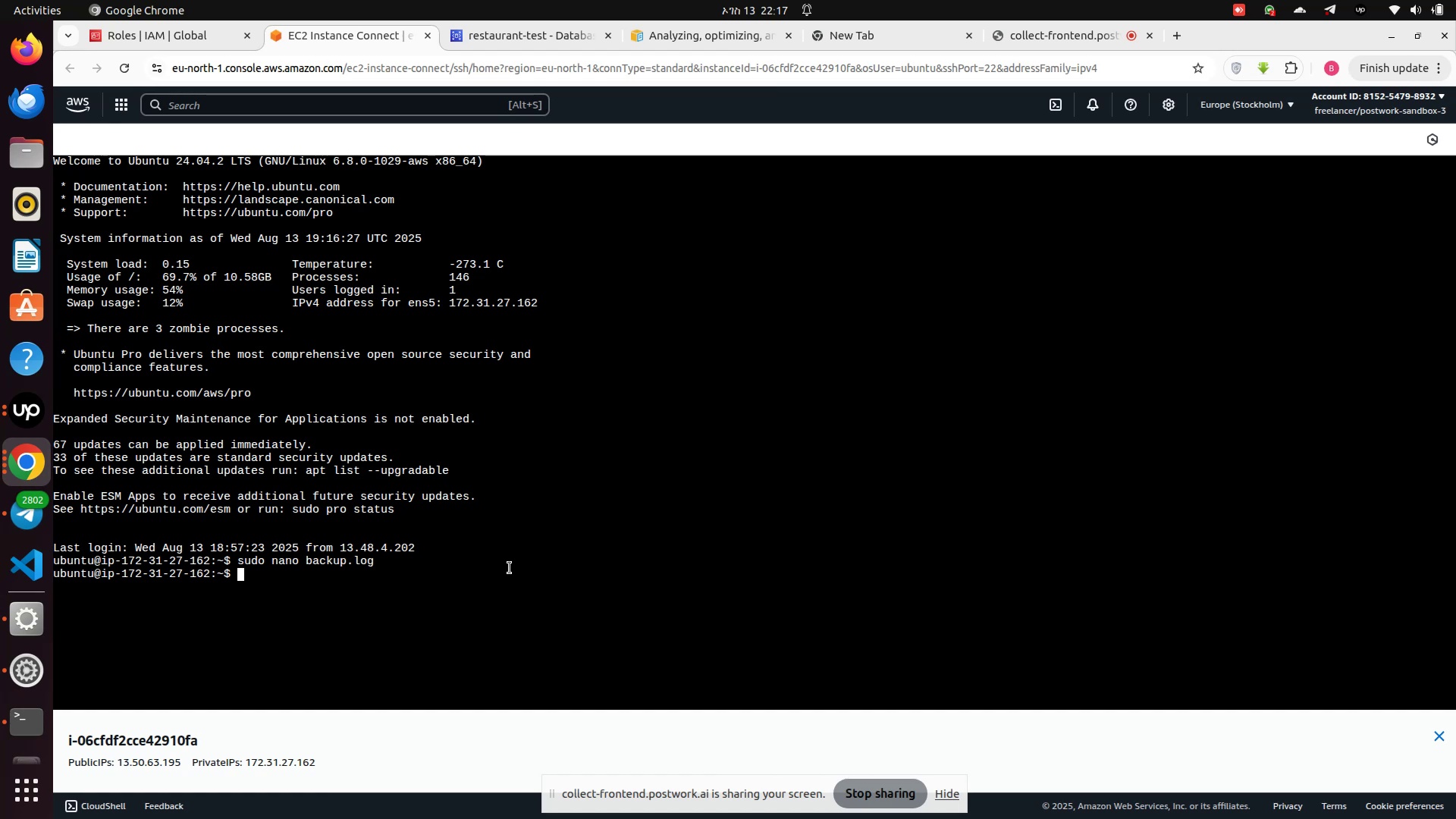 
wait(22.83)
 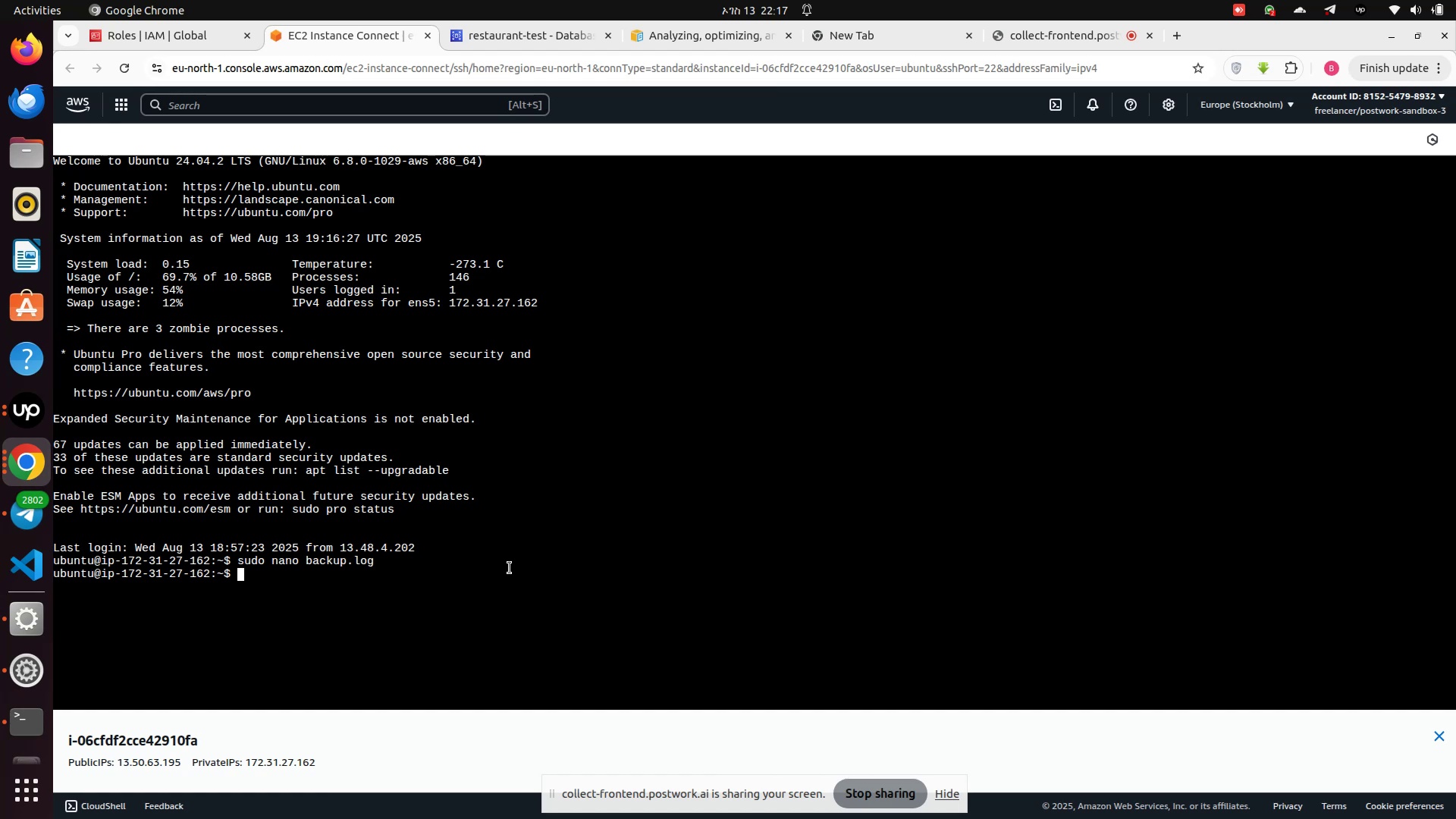 
scroll: coordinate [453, 533], scroll_direction: up, amount: 1.0
 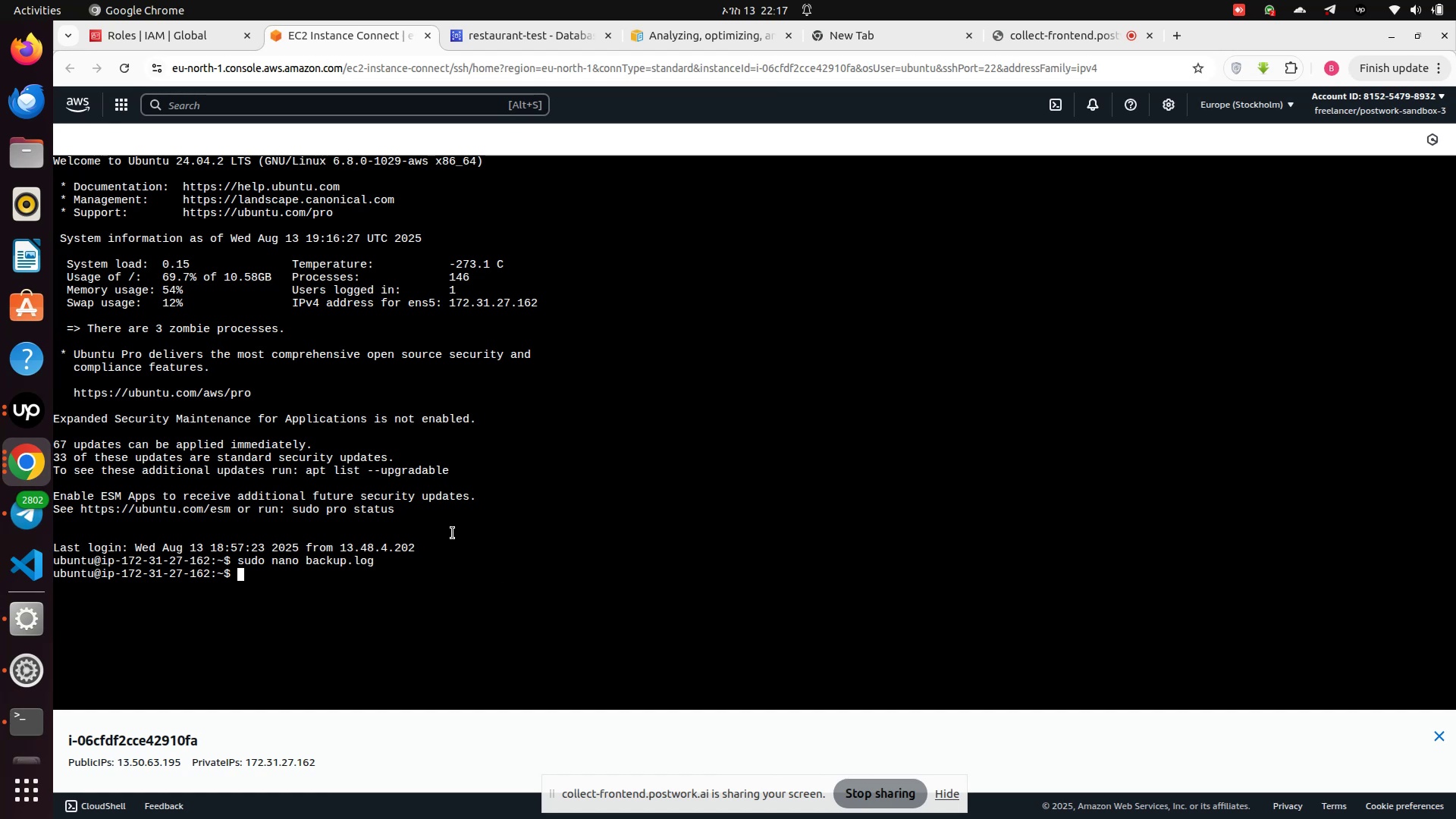 
type(clear)
 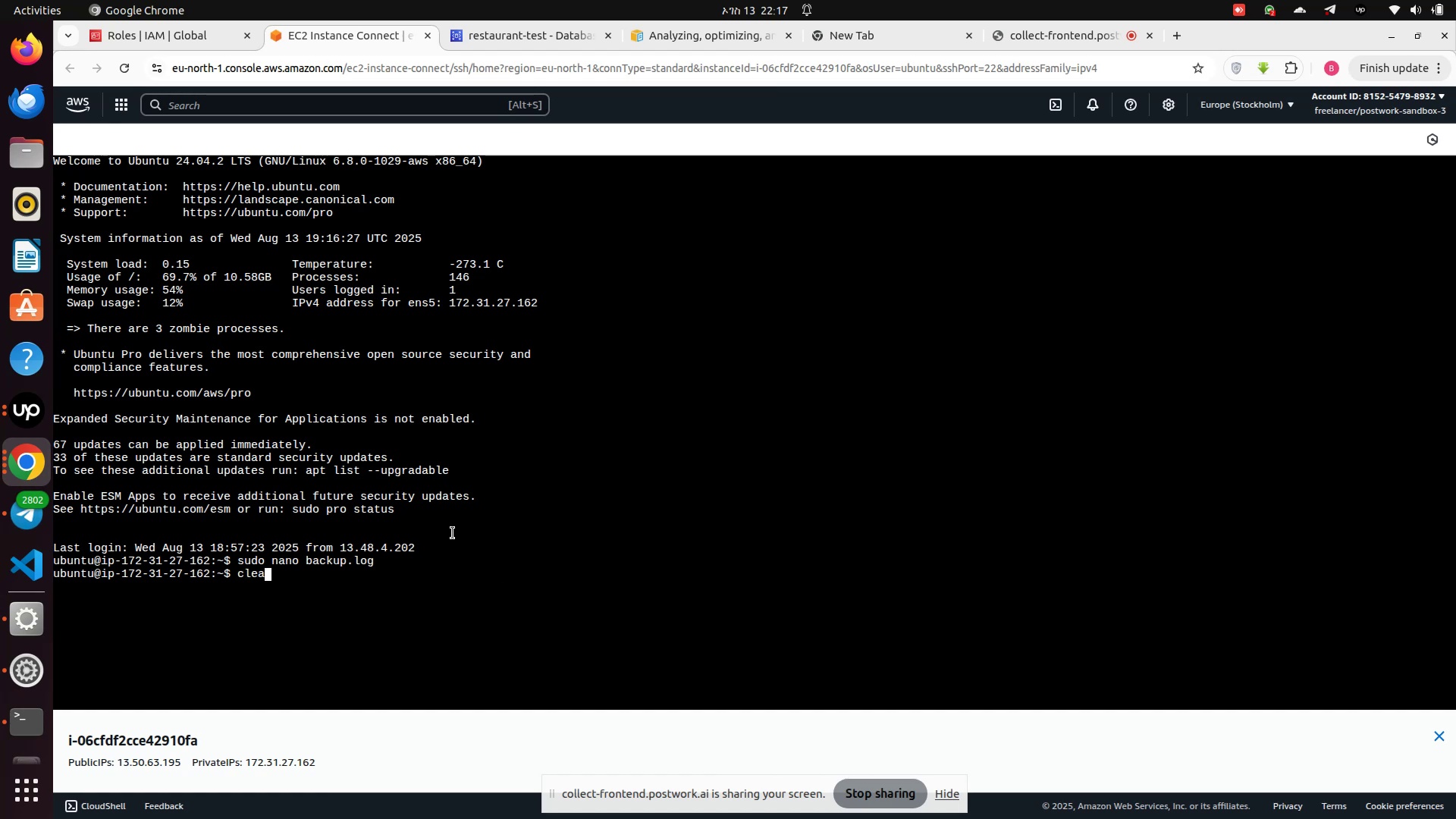 
key(Enter)
 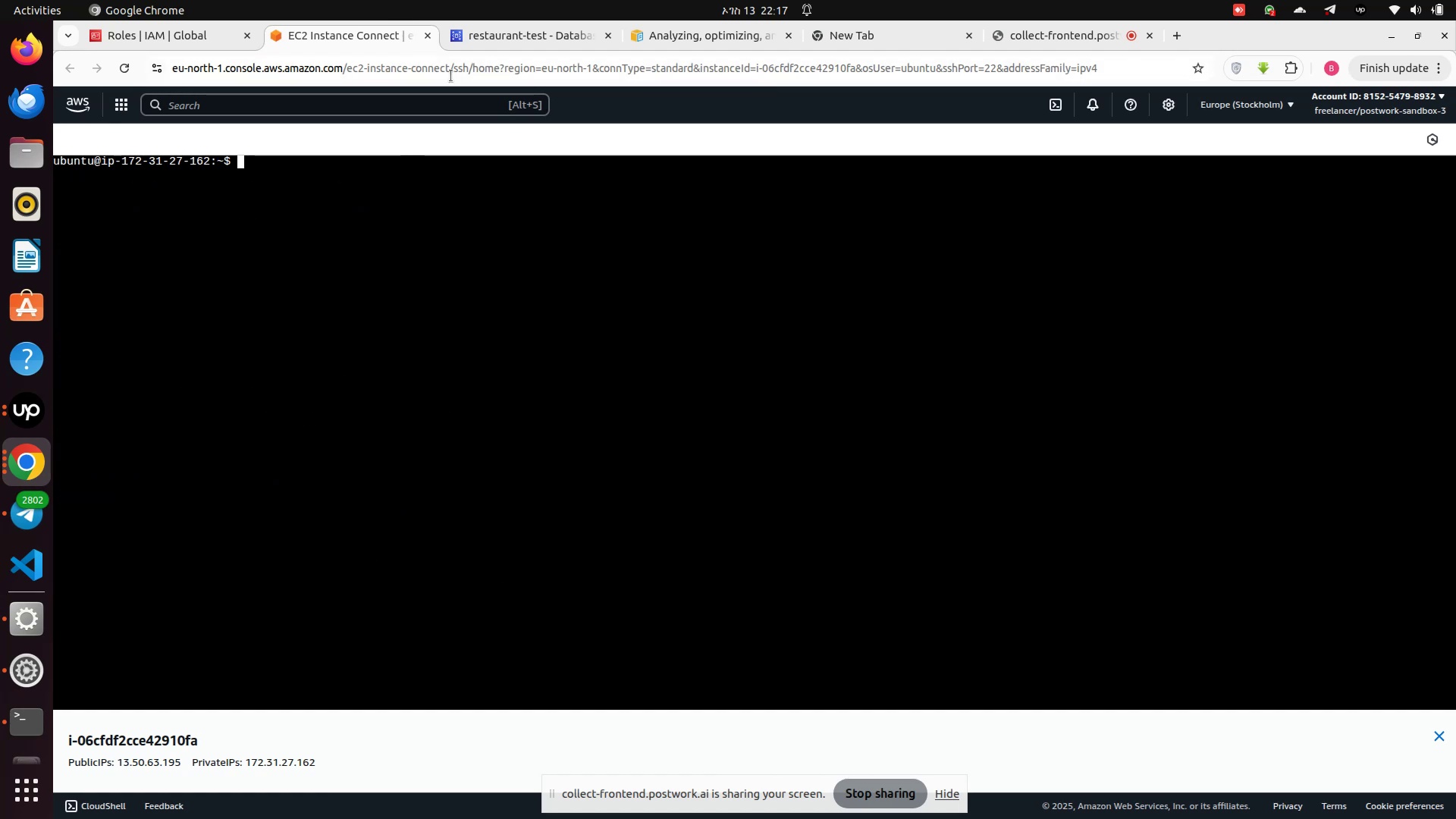 
left_click([485, 37])
 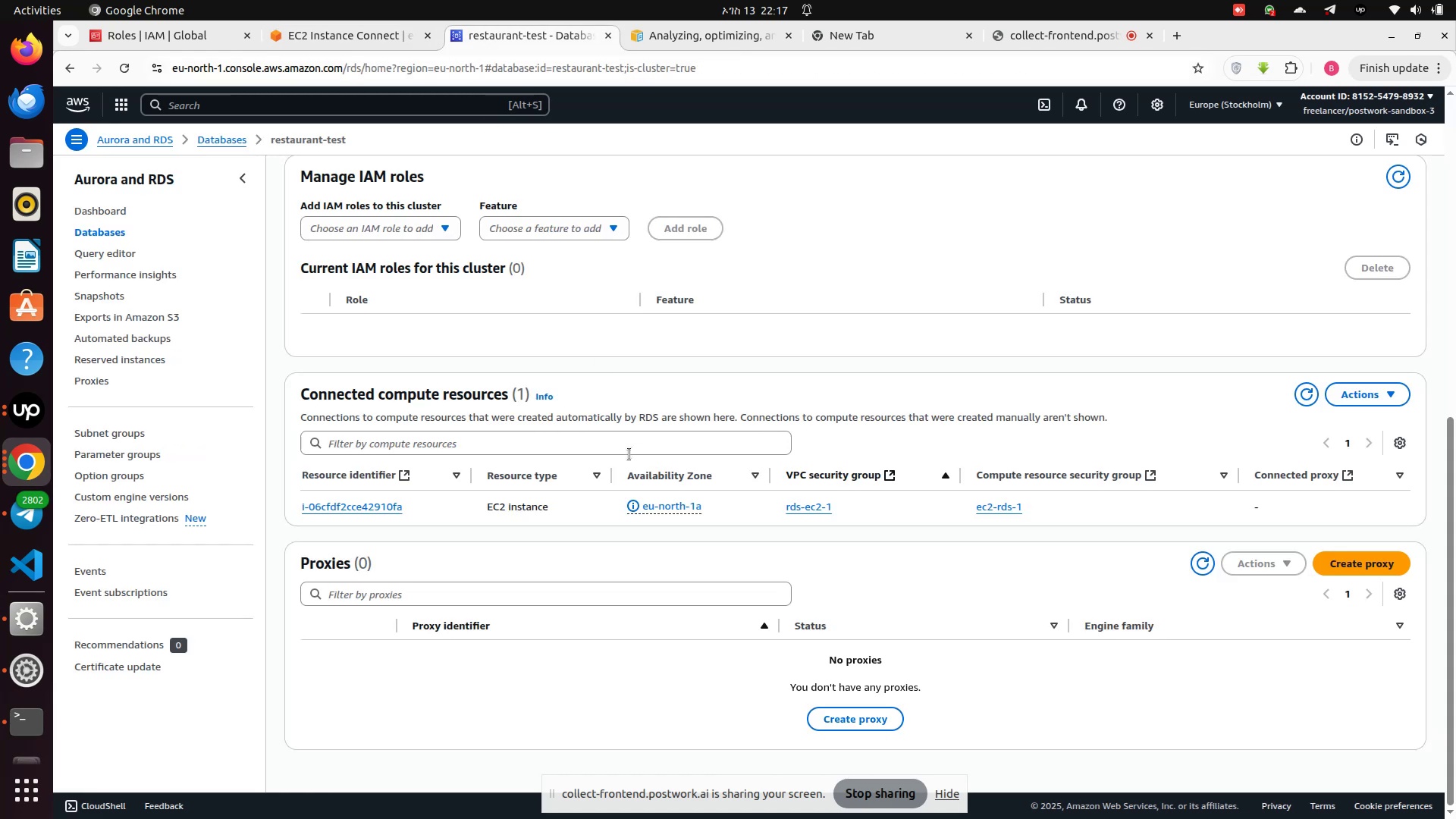 
scroll: coordinate [629, 454], scroll_direction: down, amount: 2.0
 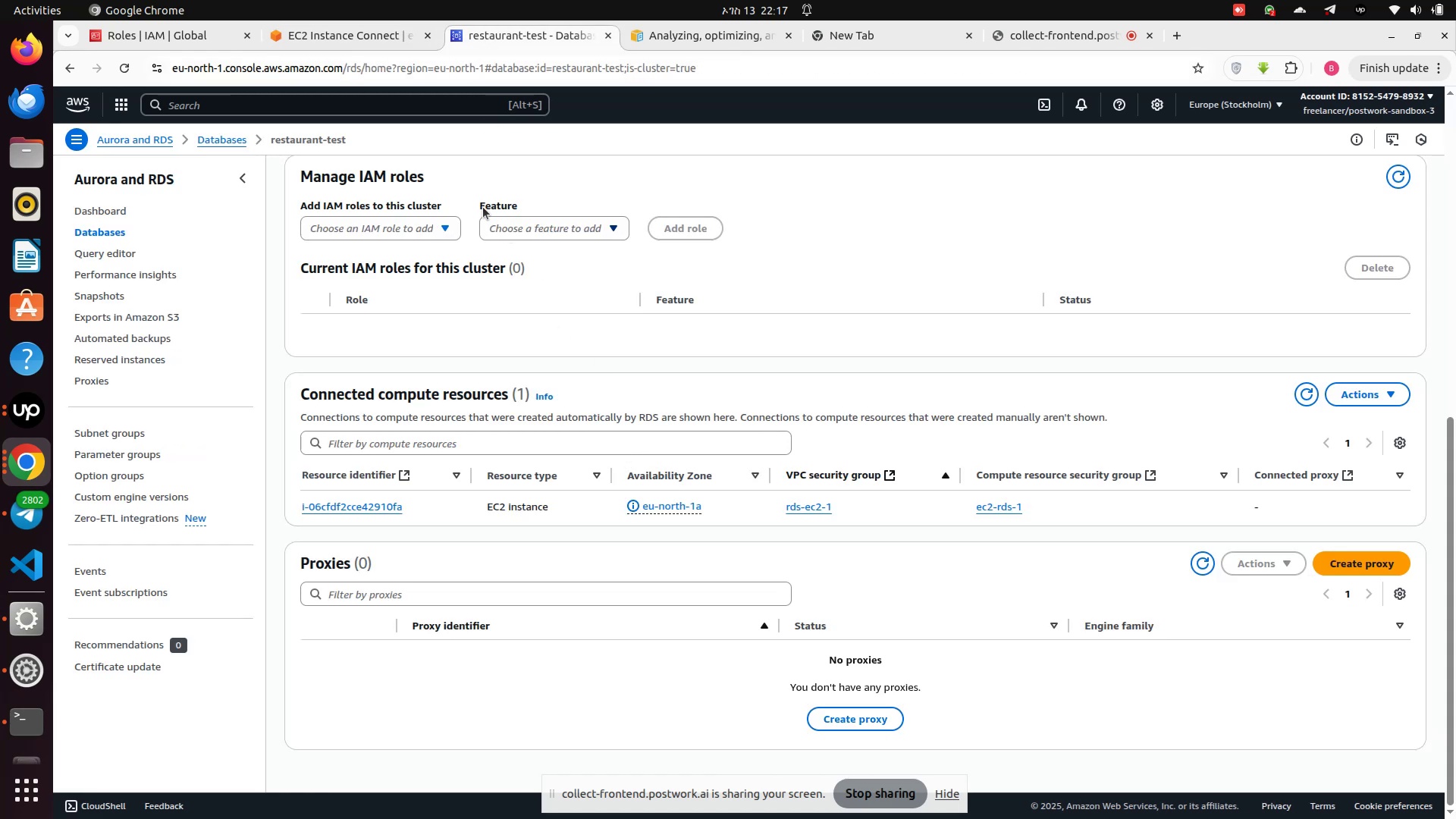 
wait(6.29)
 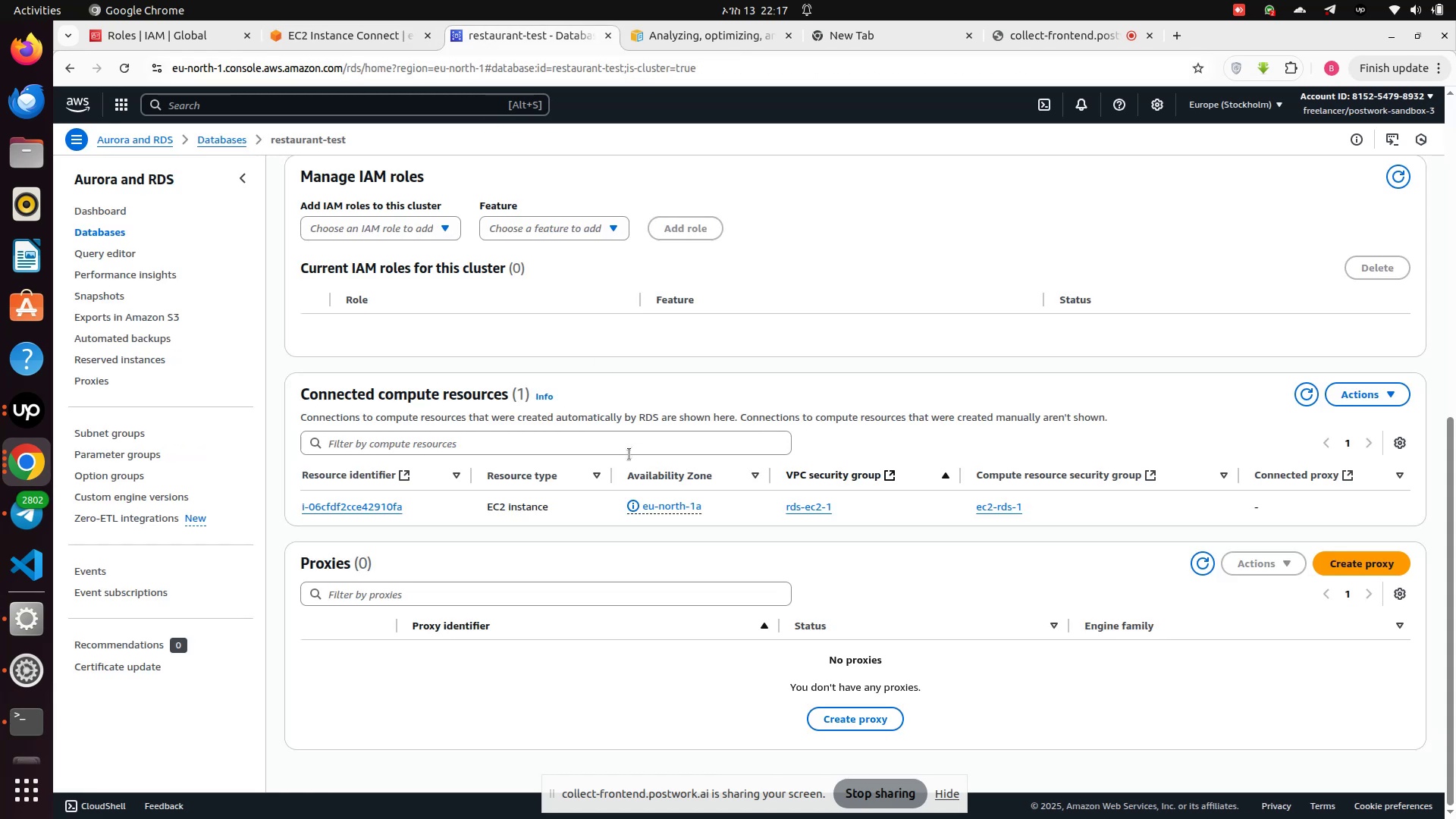 
left_click([102, 239])
 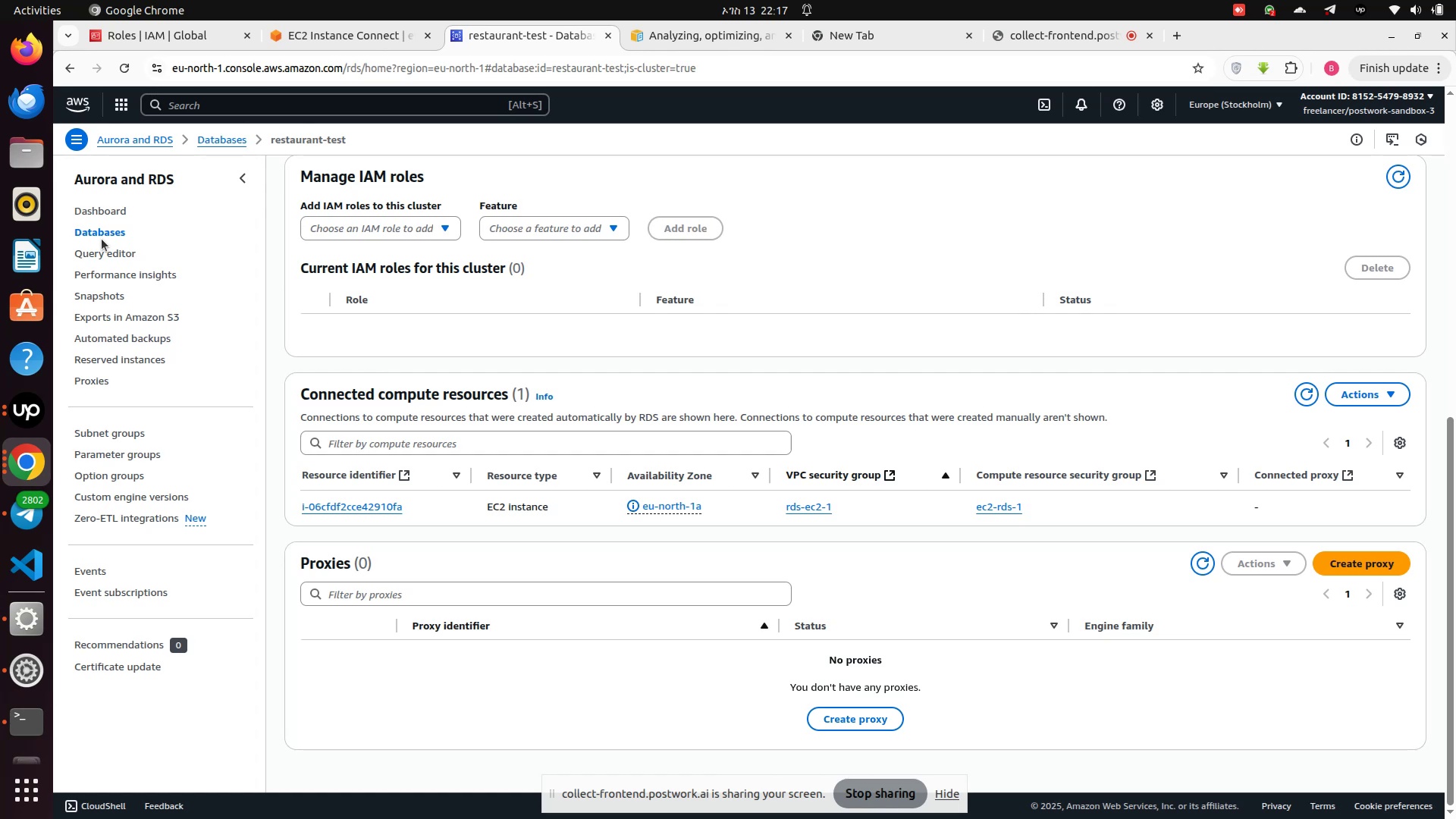 
left_click([102, 231])
 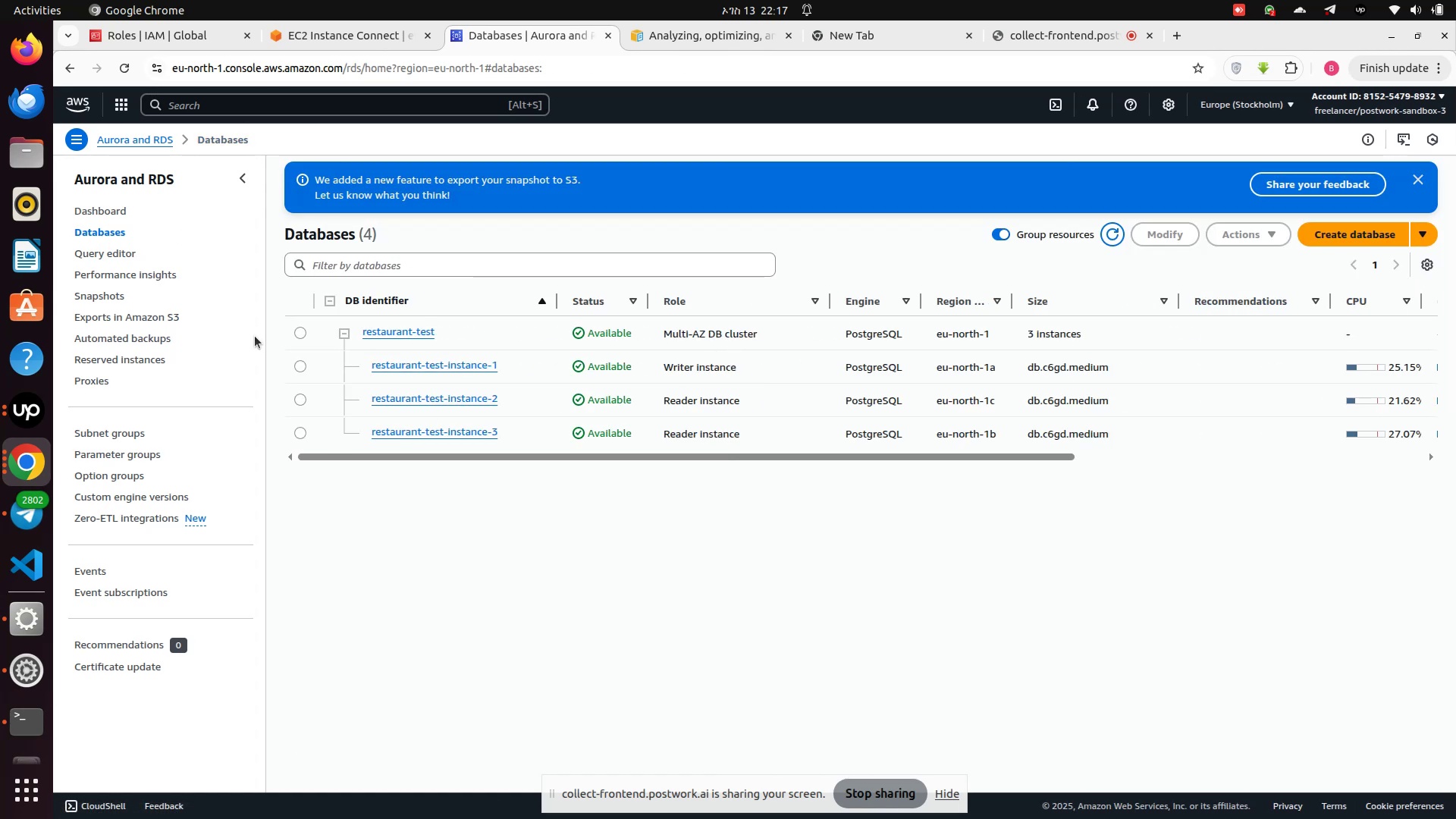 
wait(8.55)
 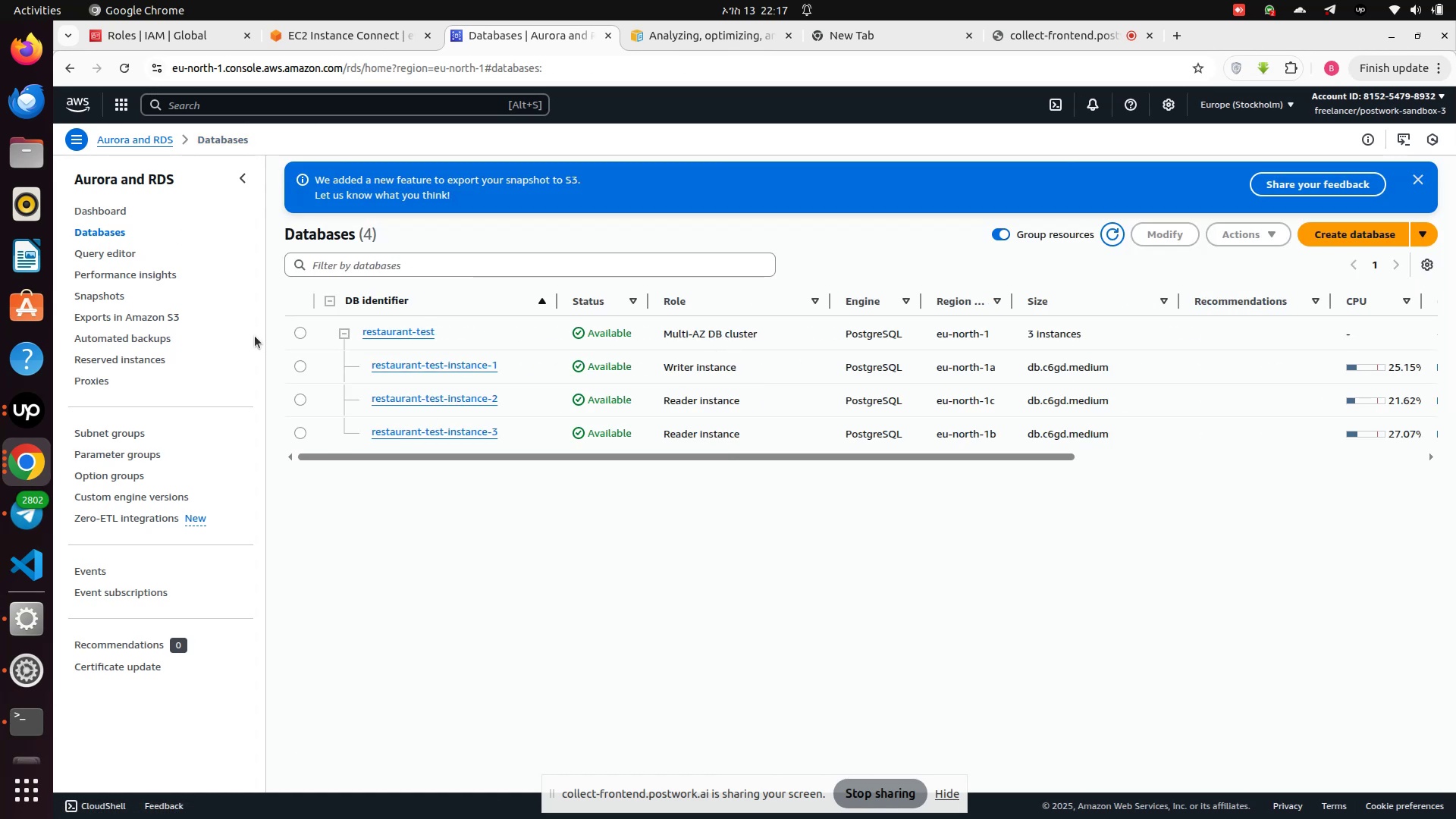 
left_click([98, 297])
 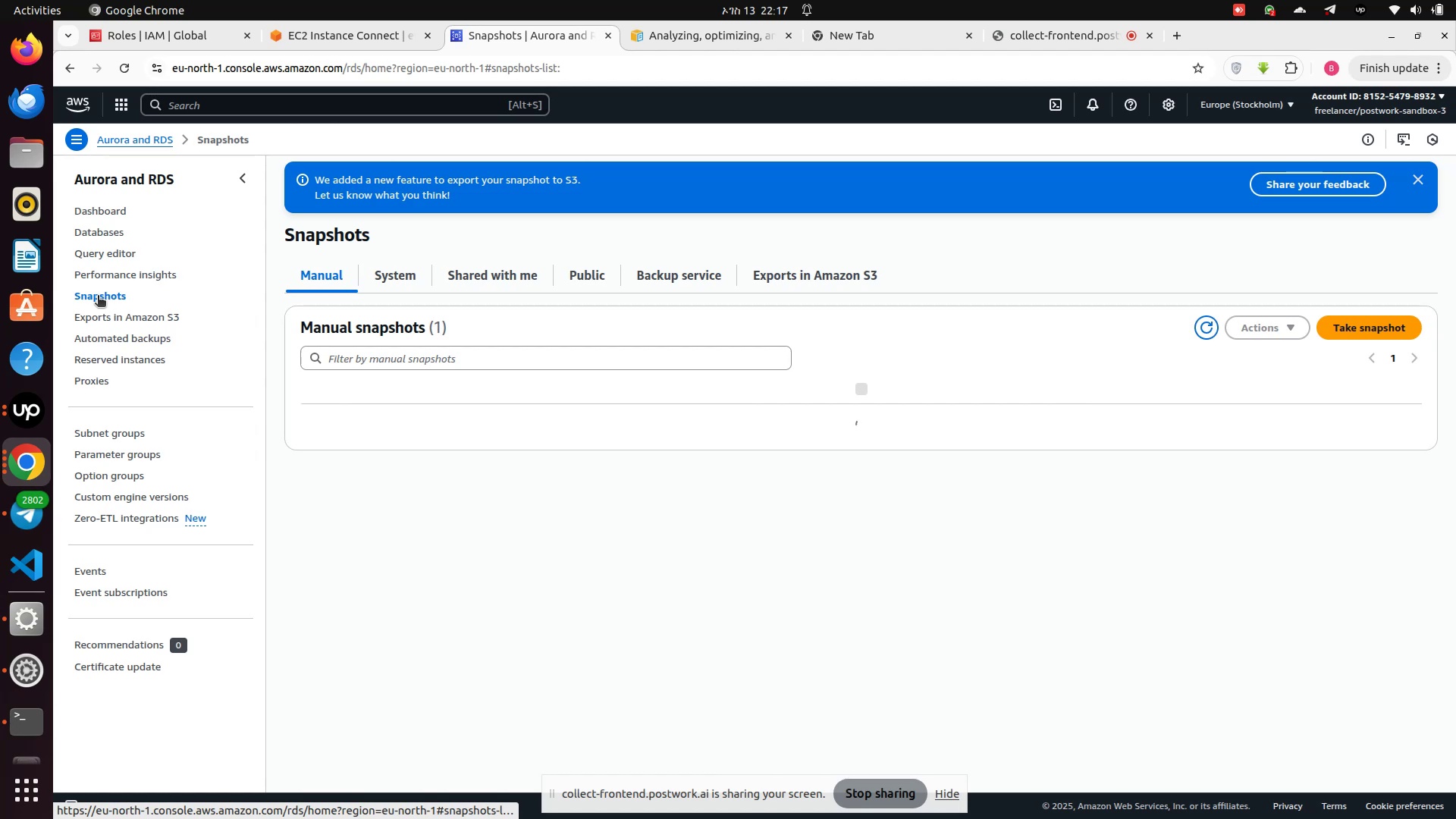 